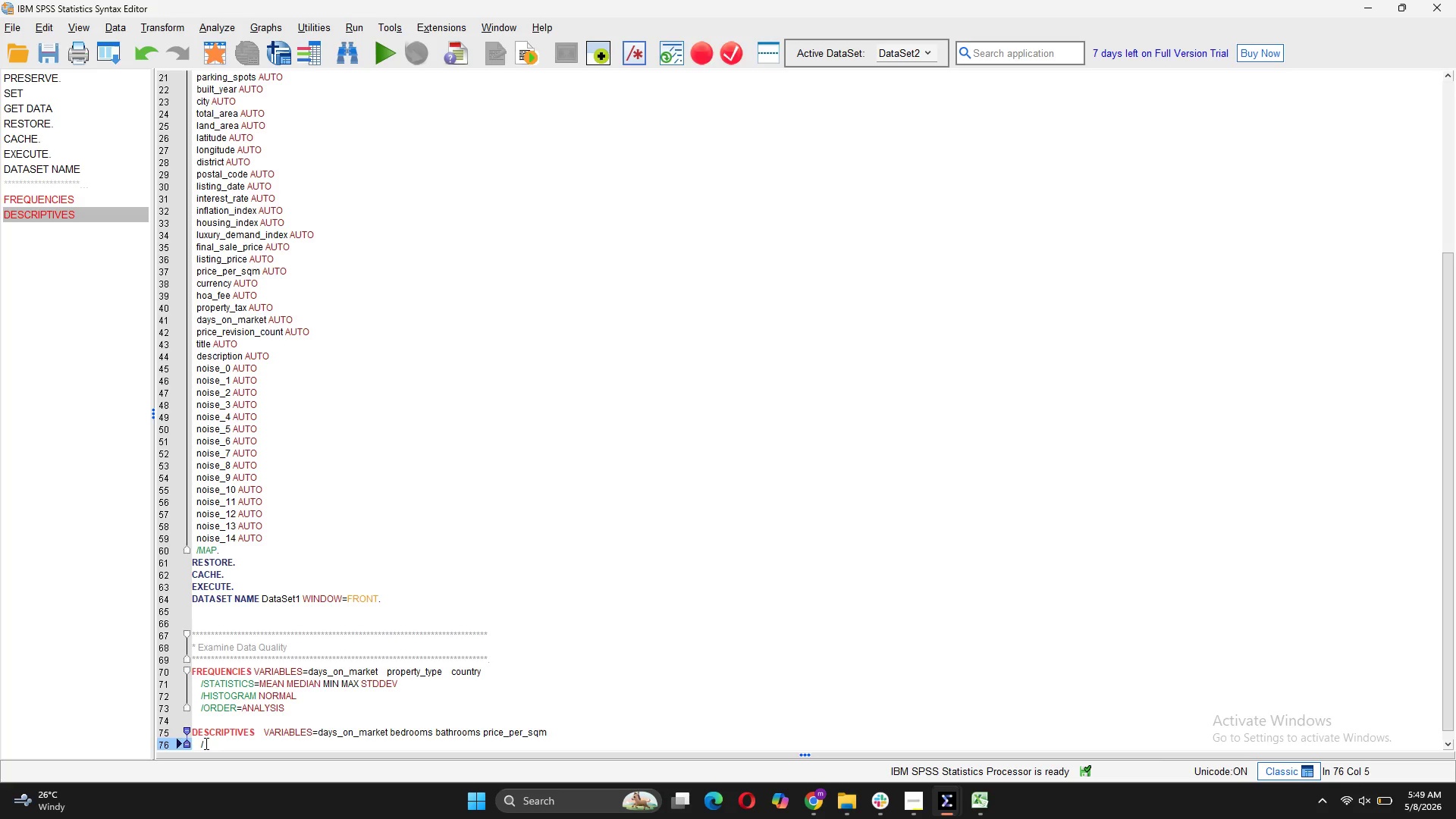 
key(Backspace)
 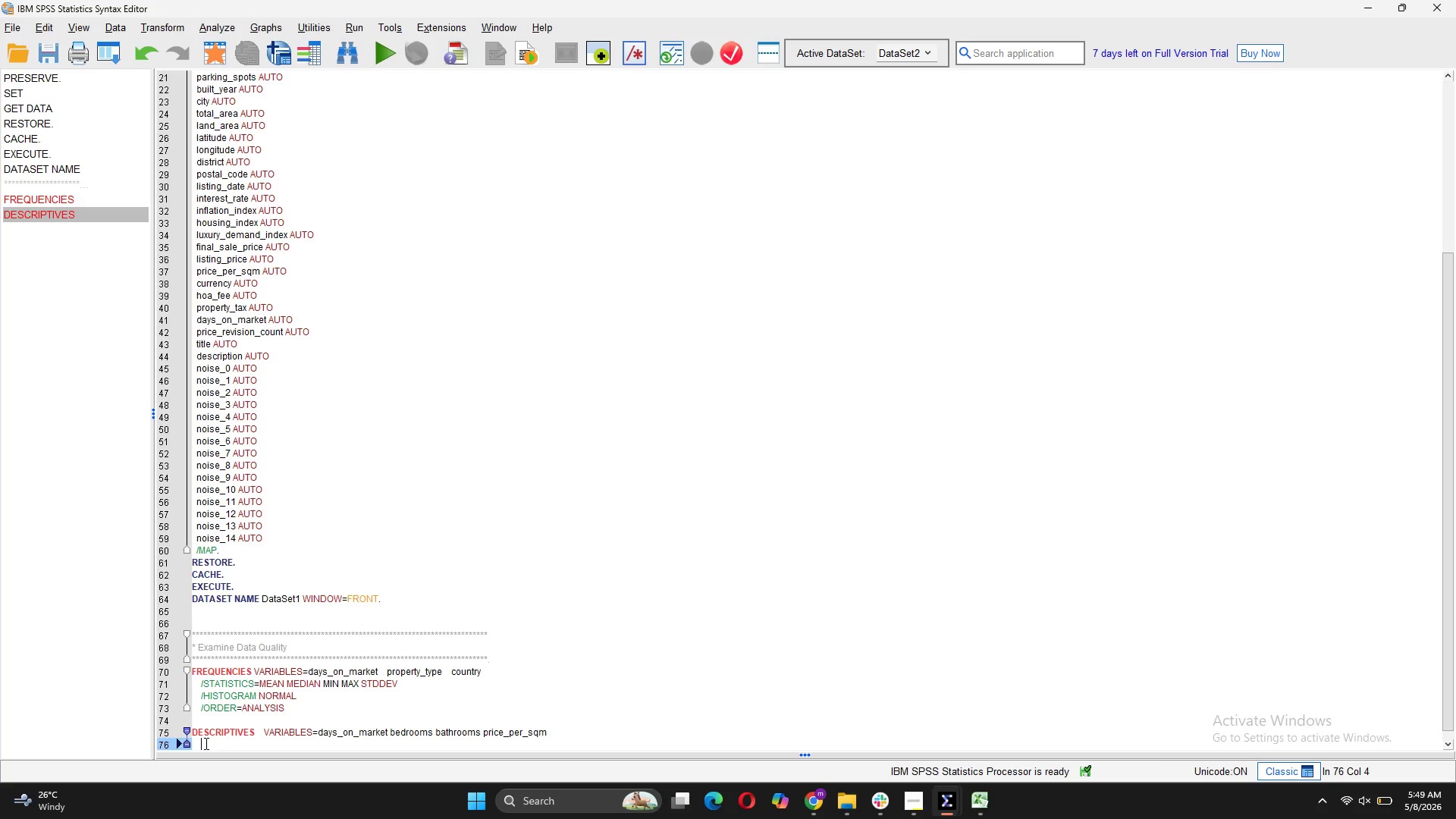 
key(Control+V)
 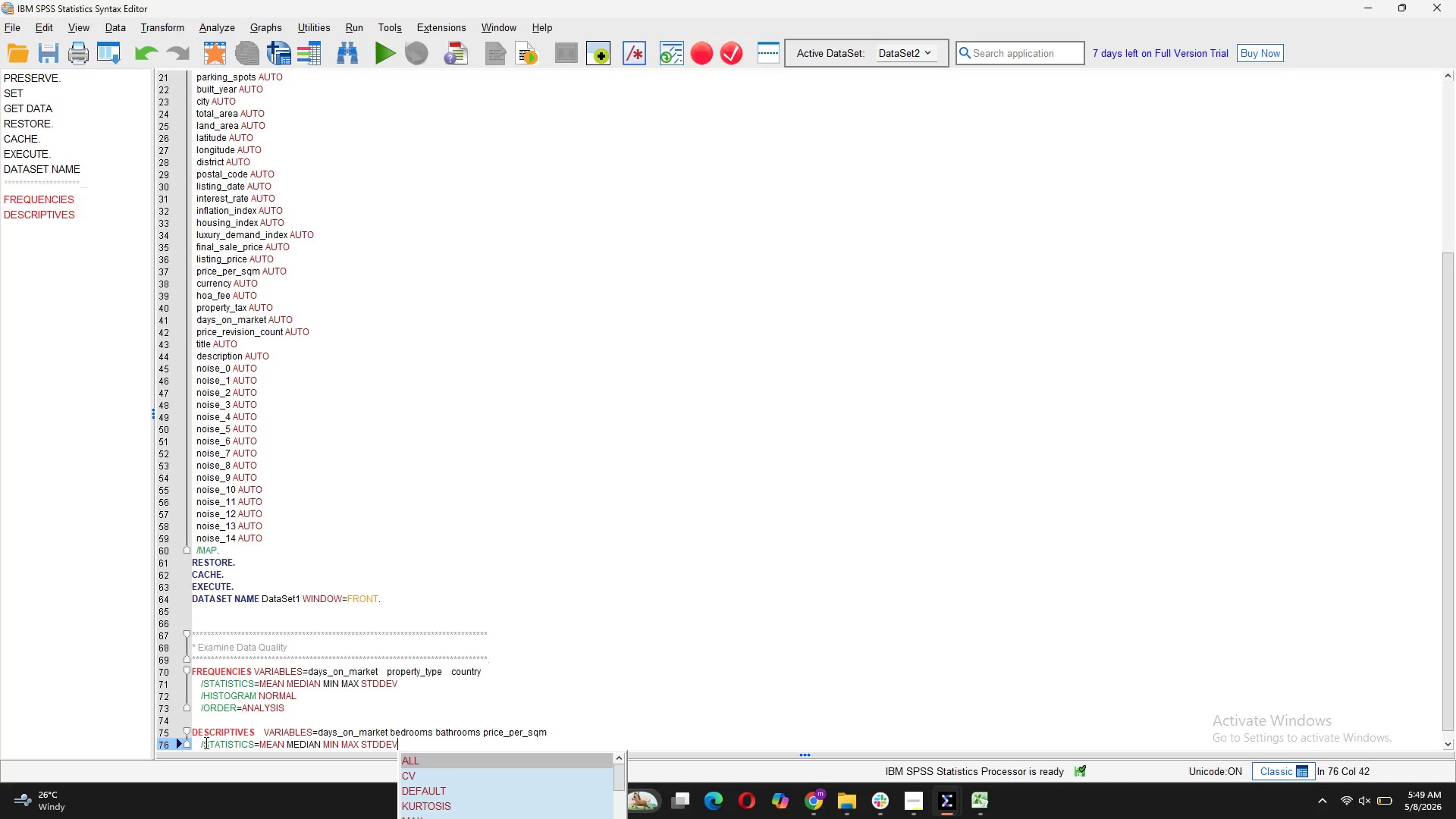 
scroll: coordinate [405, 661], scroll_direction: down, amount: 3.0
 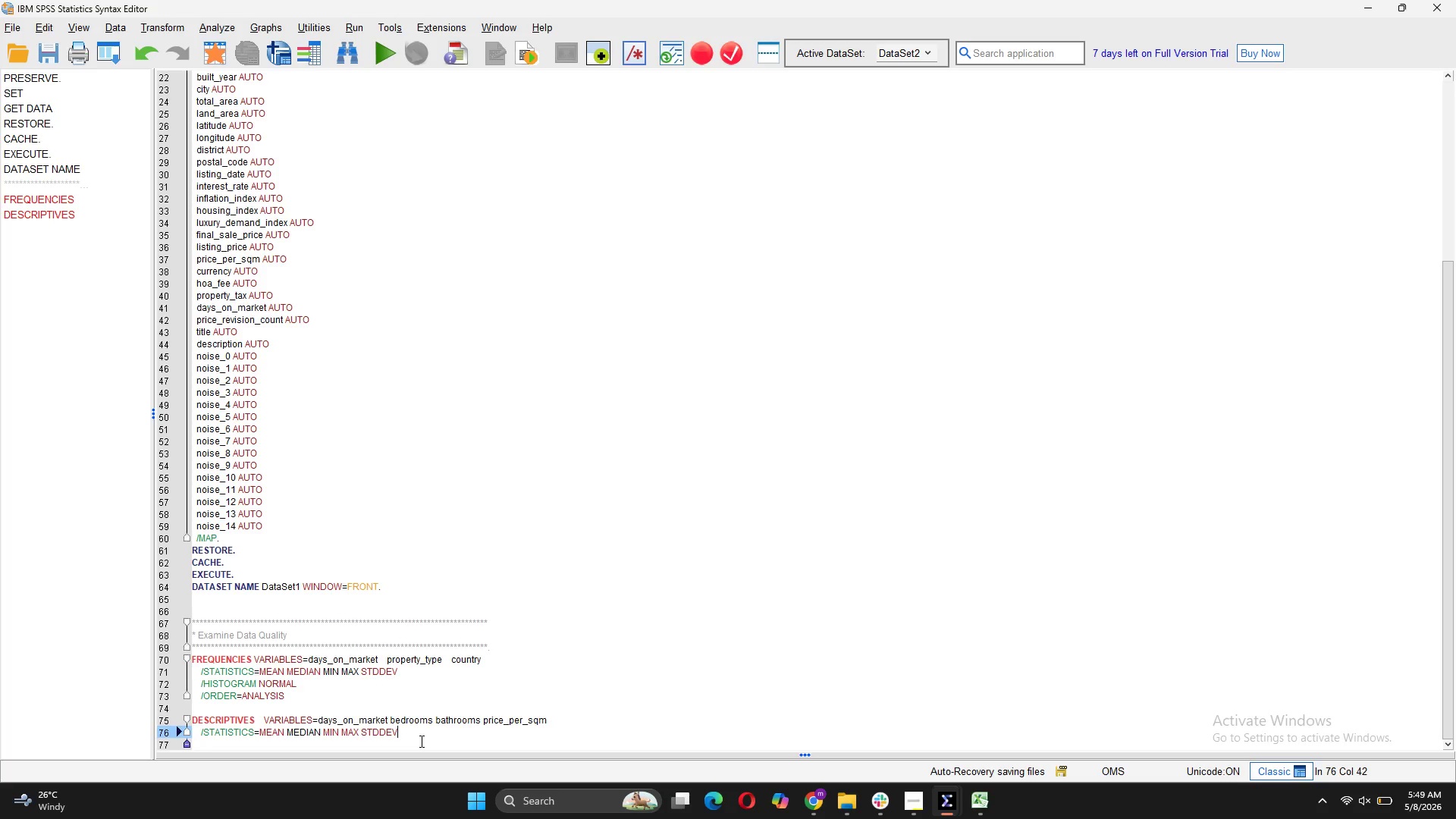 
key(Period)
 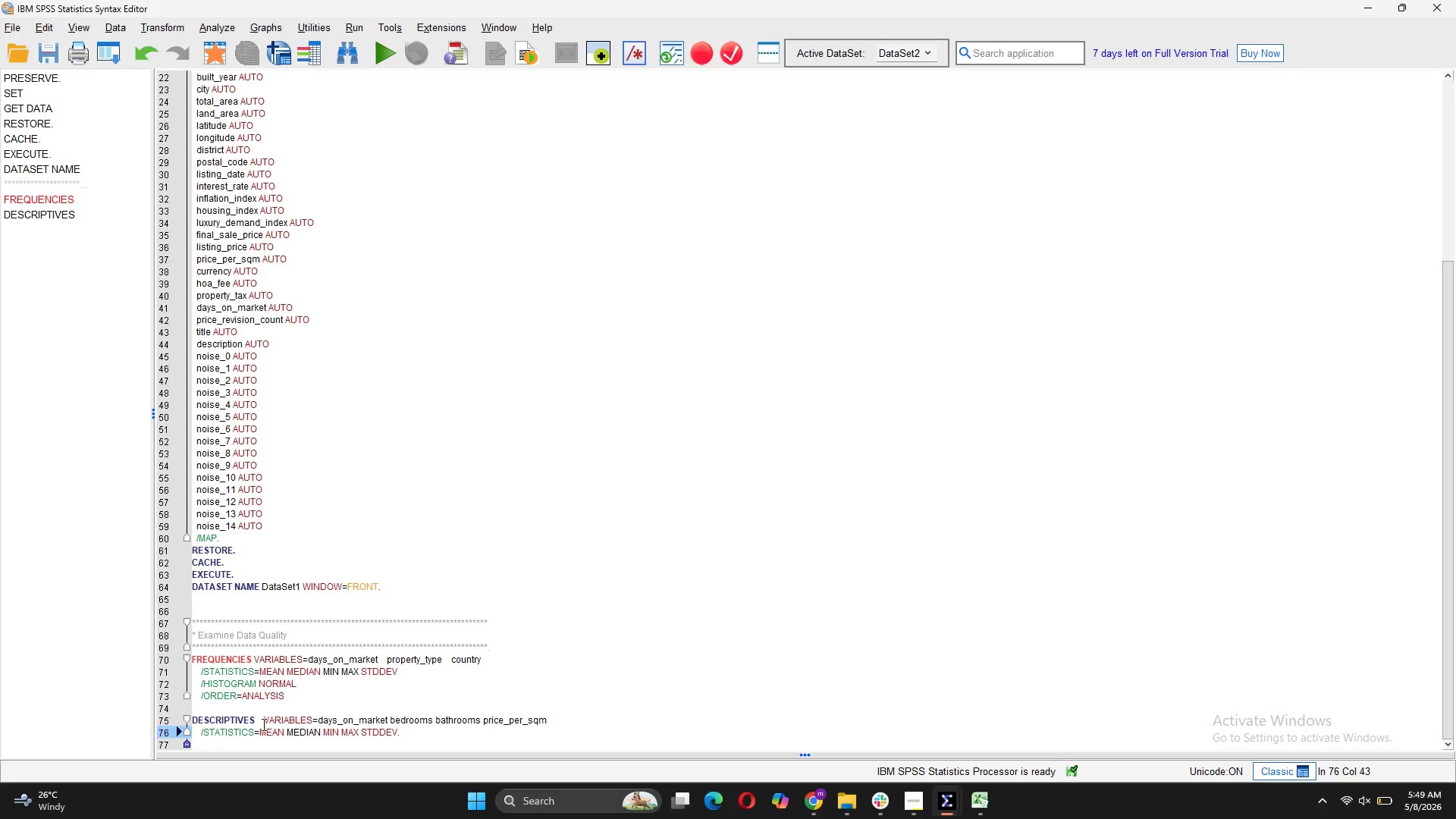 
left_click_drag(start_coordinate=[406, 734], to_coordinate=[192, 717])
 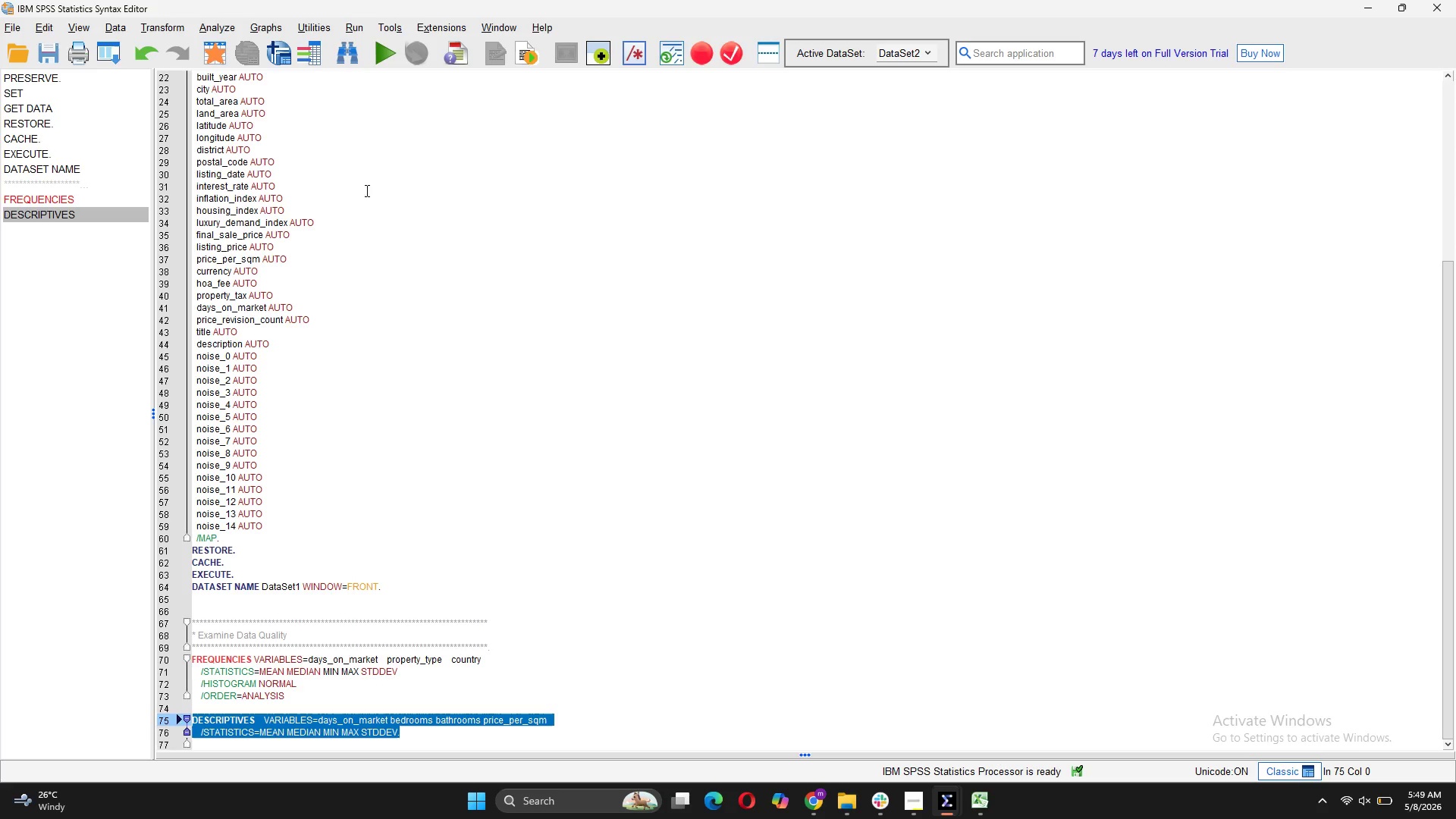 
left_click([384, 51])
 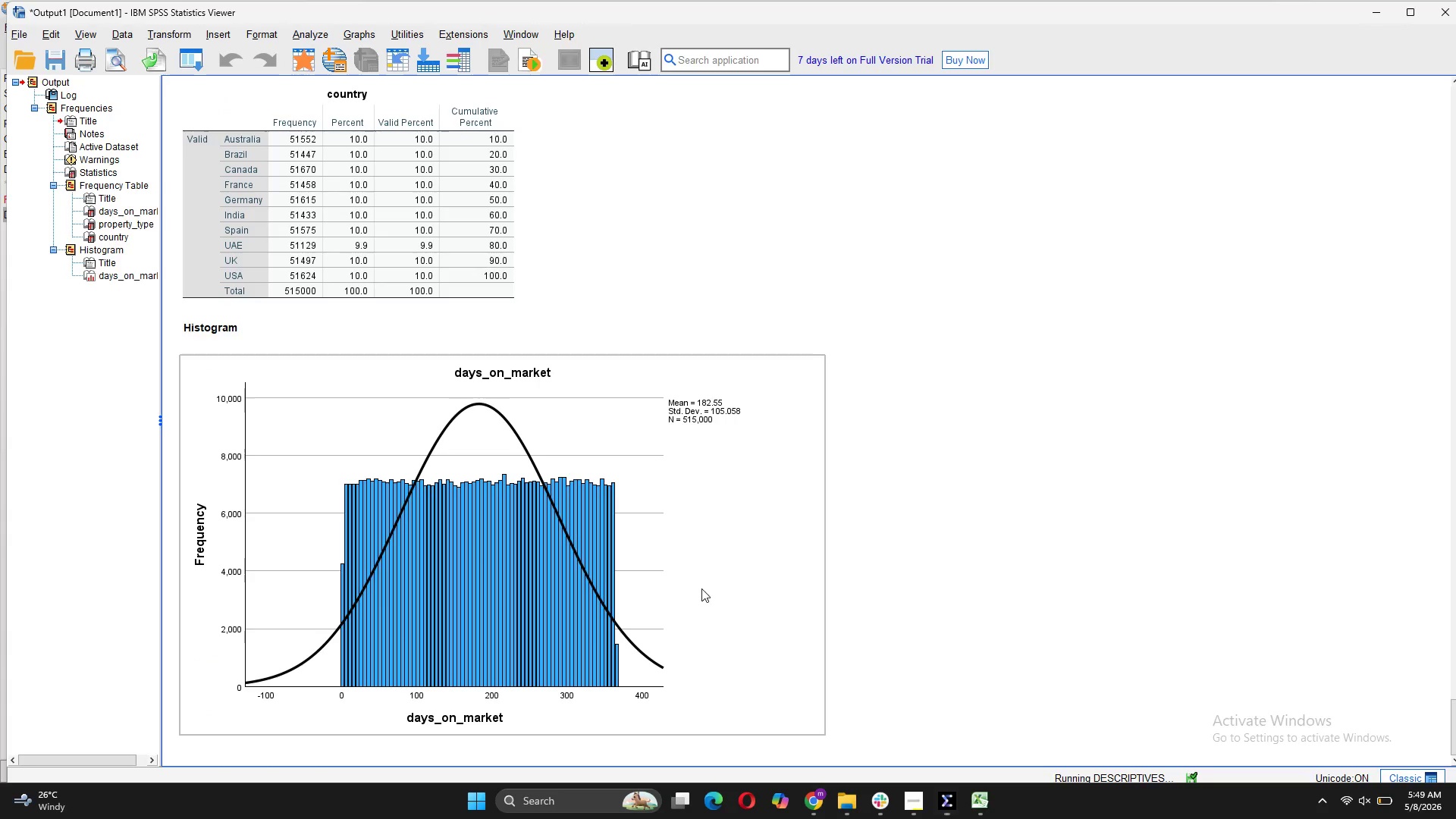 
scroll: coordinate [684, 569], scroll_direction: down, amount: 5.0
 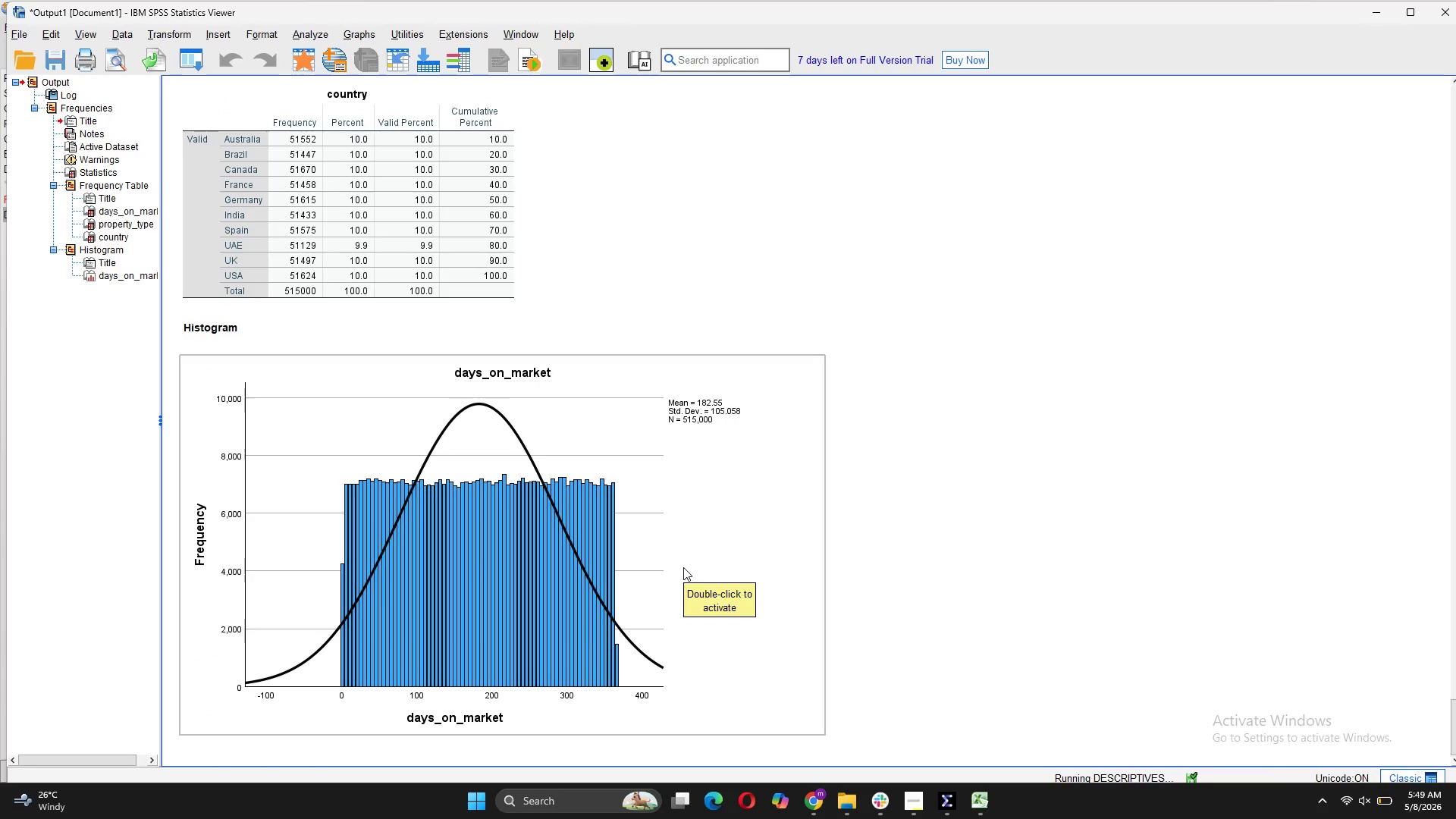 
wait(8.94)
 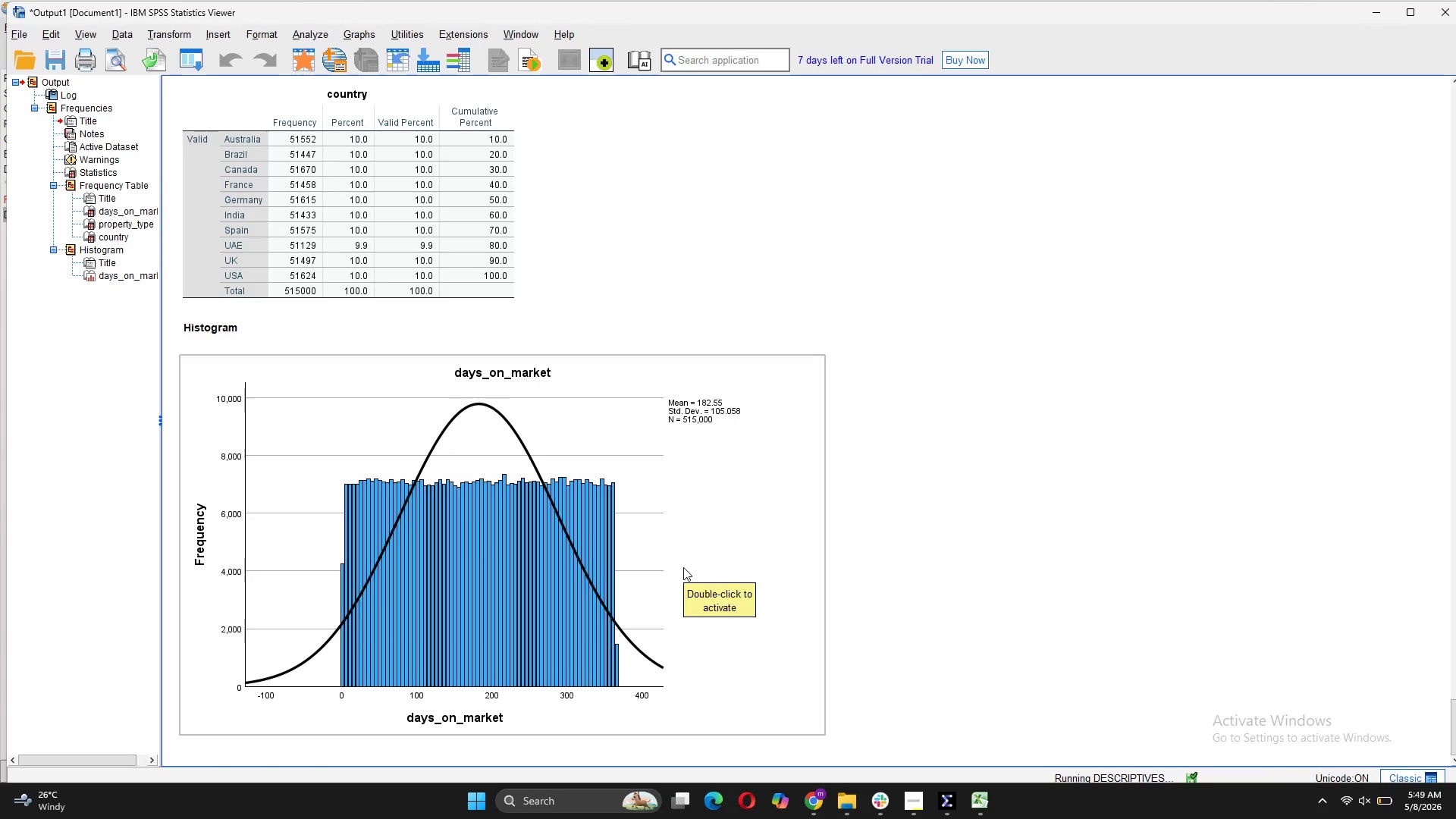 
scroll: coordinate [777, 513], scroll_direction: down, amount: 6.0
 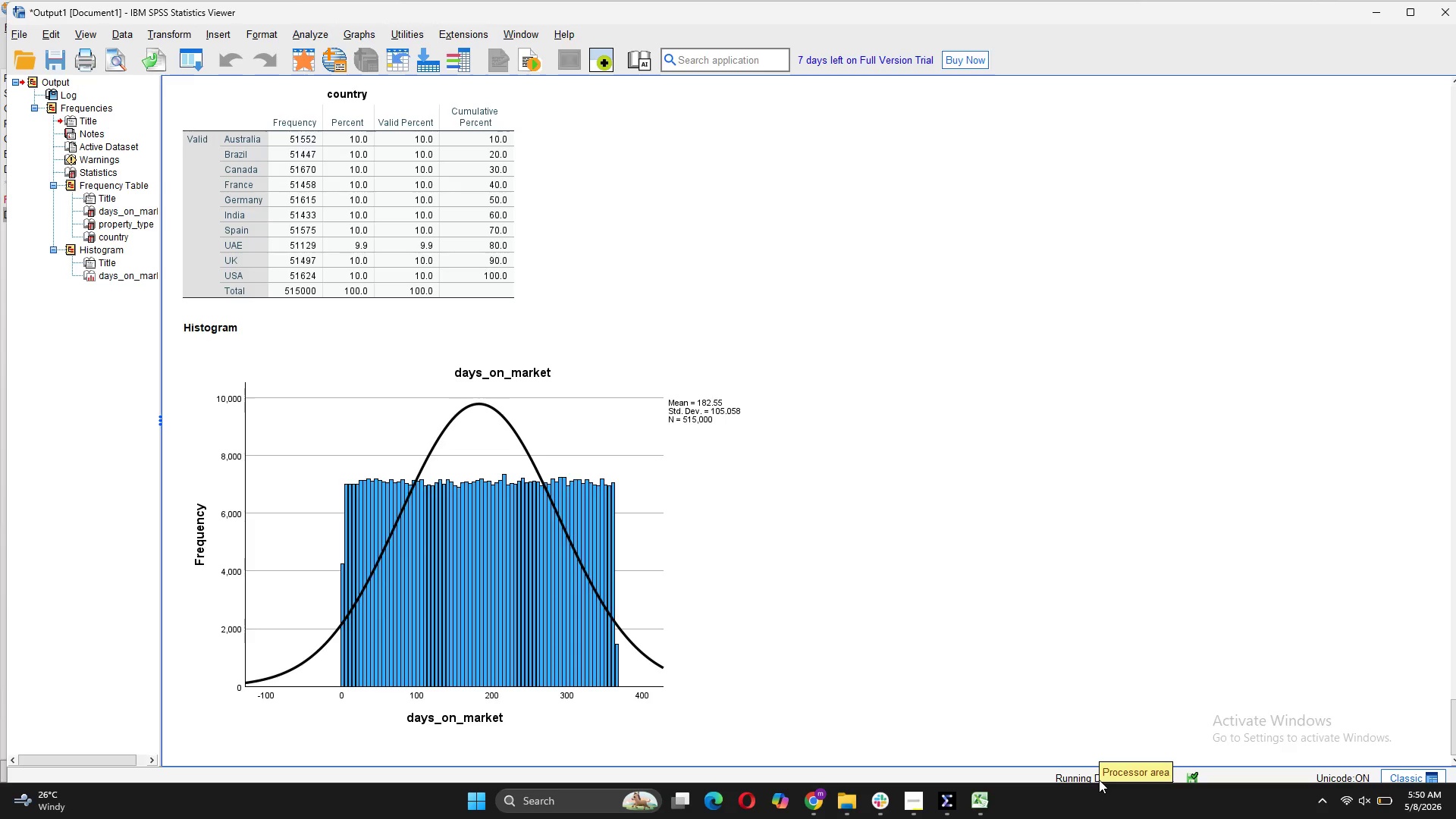 
wait(37.49)
 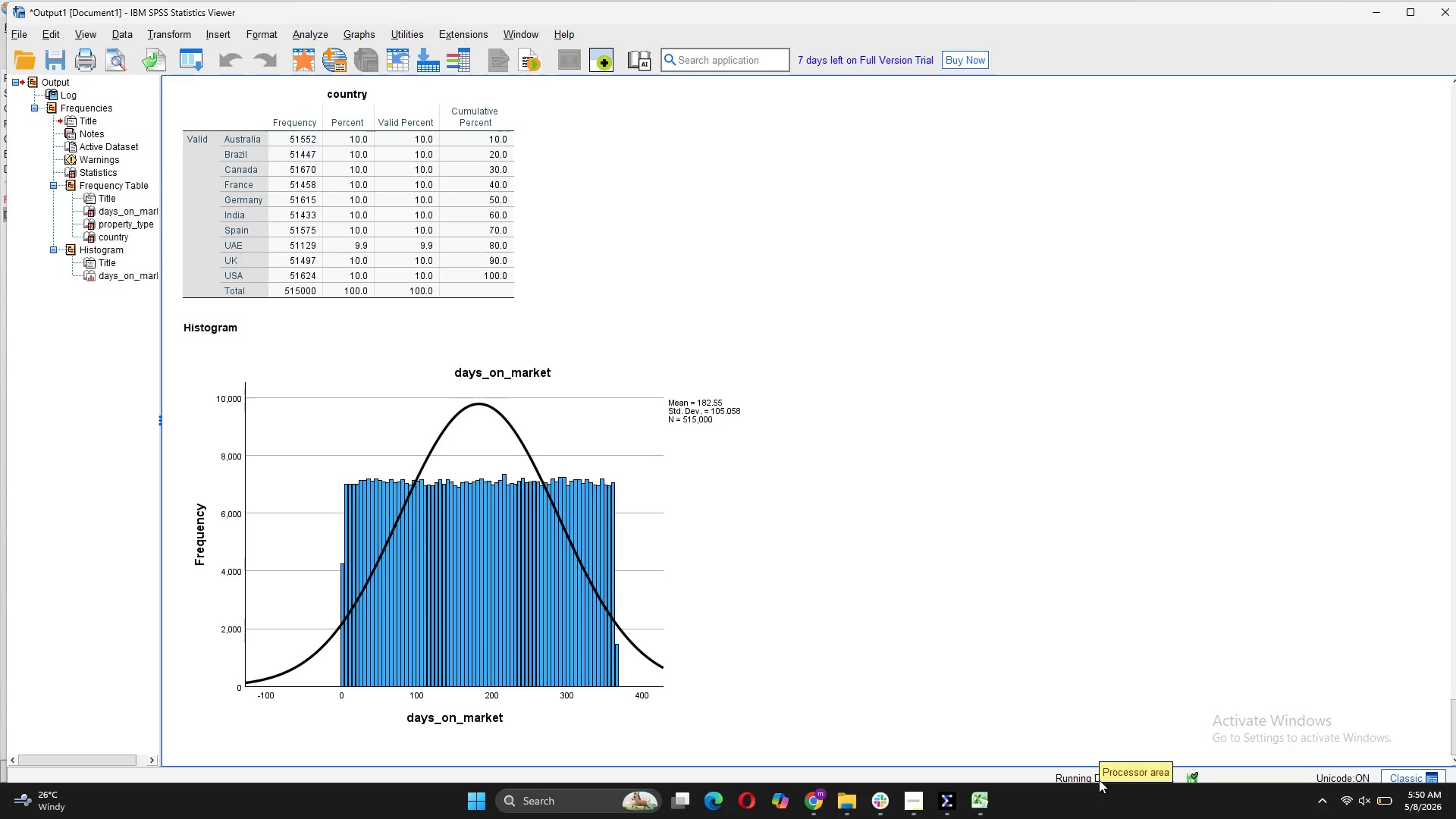 
mouse_move([1126, 739])
 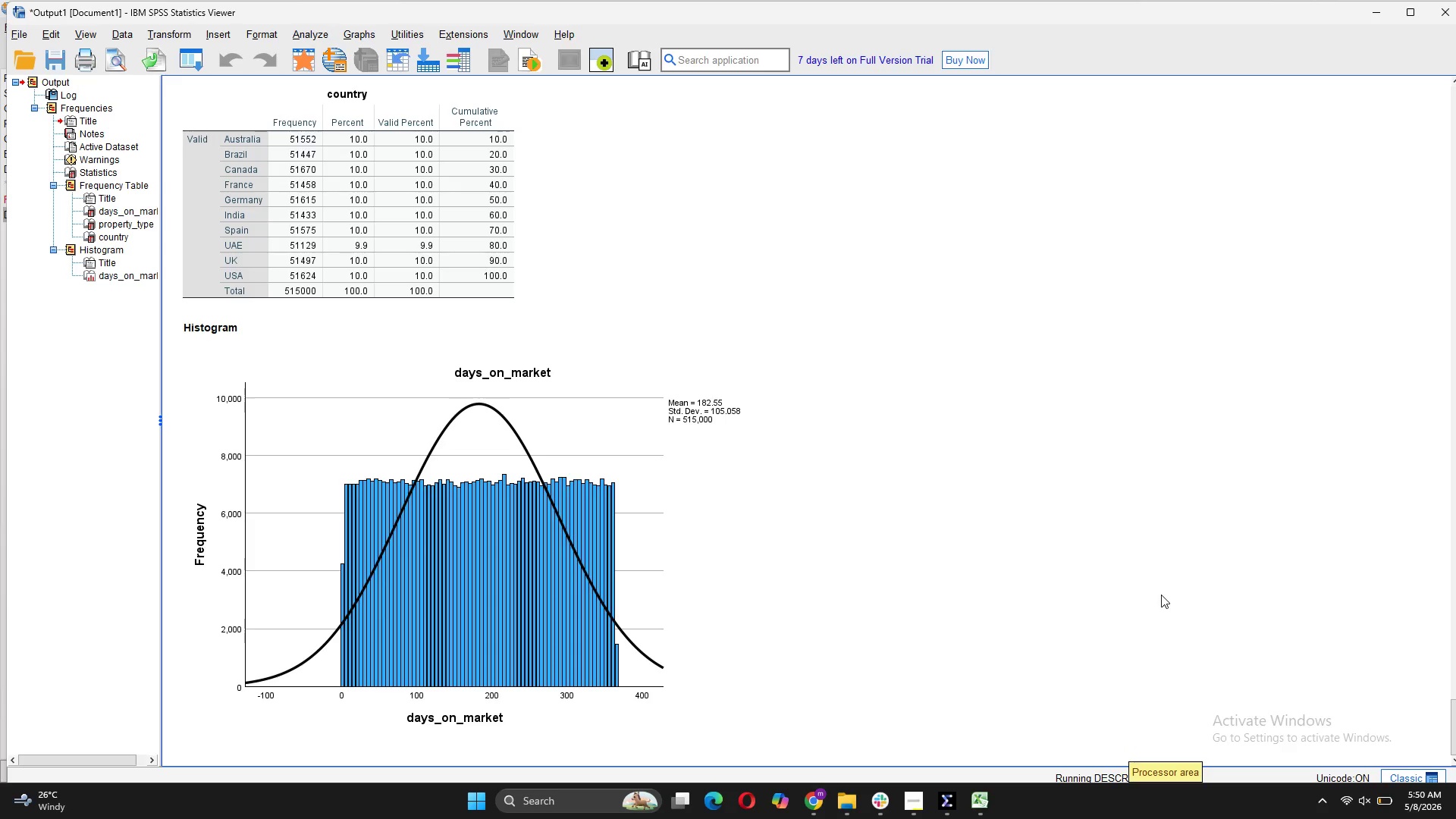 
scroll: coordinate [1161, 595], scroll_direction: down, amount: 4.0
 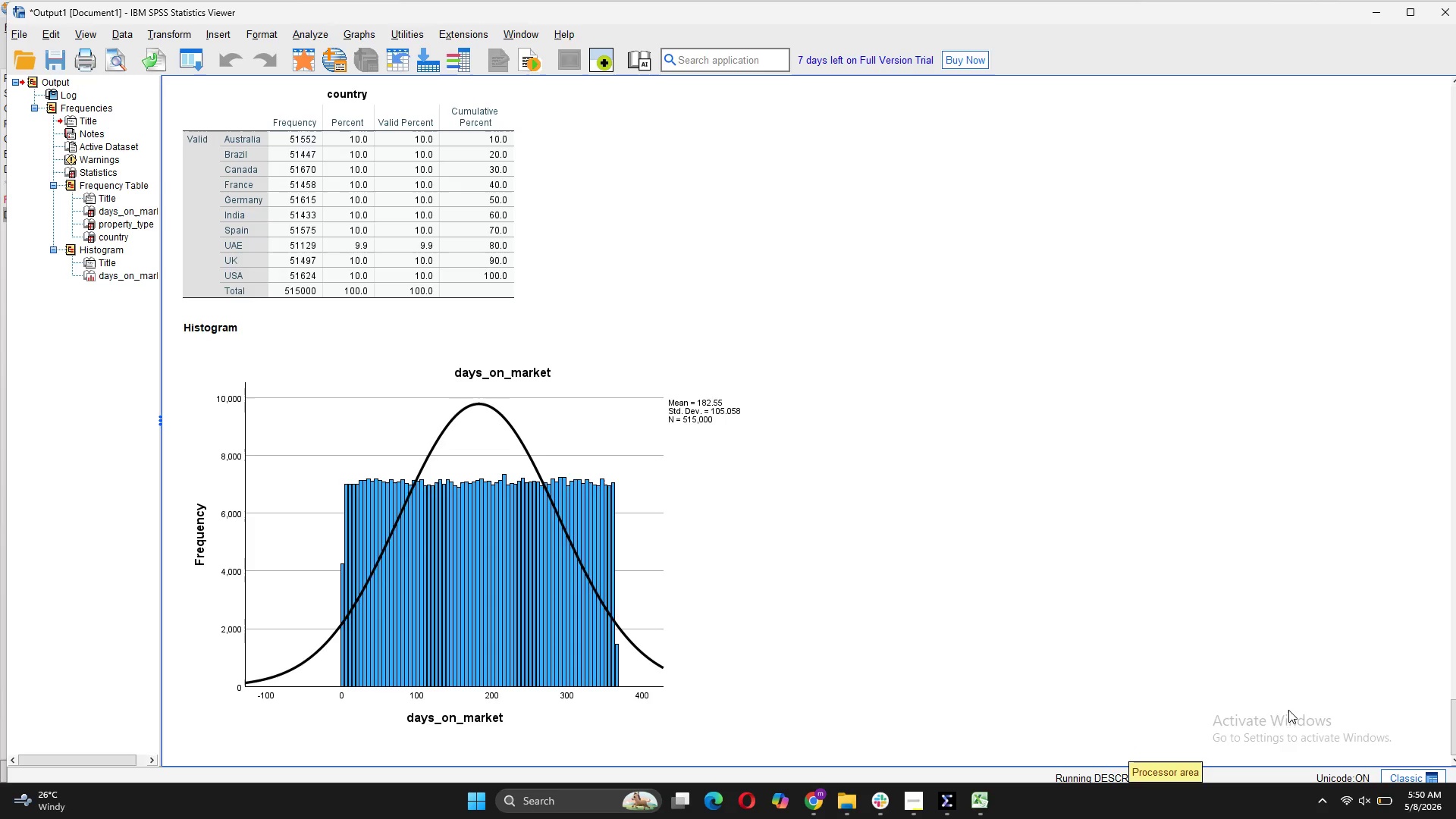 
left_click([1225, 668])
 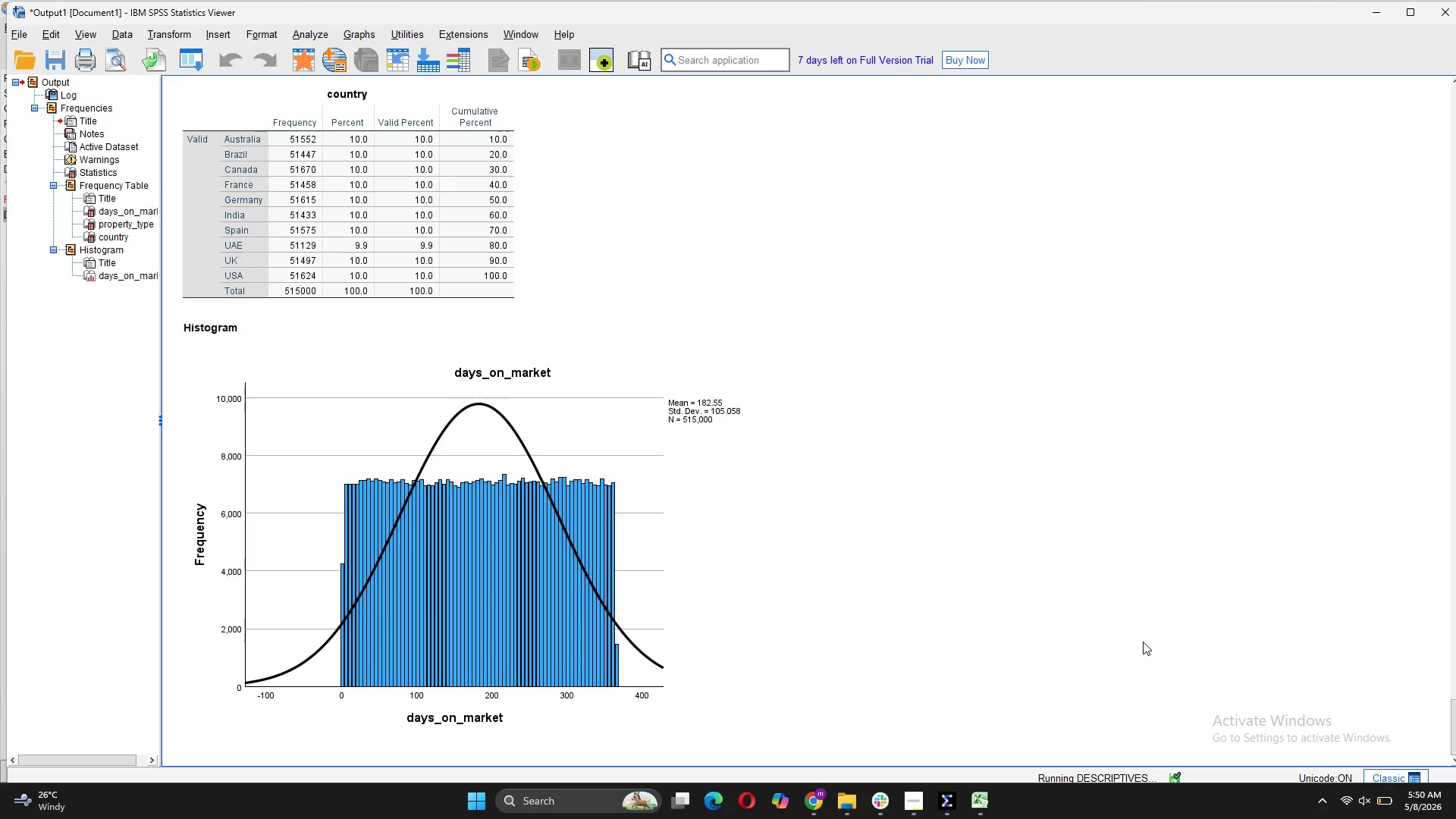 
wait(15.12)
 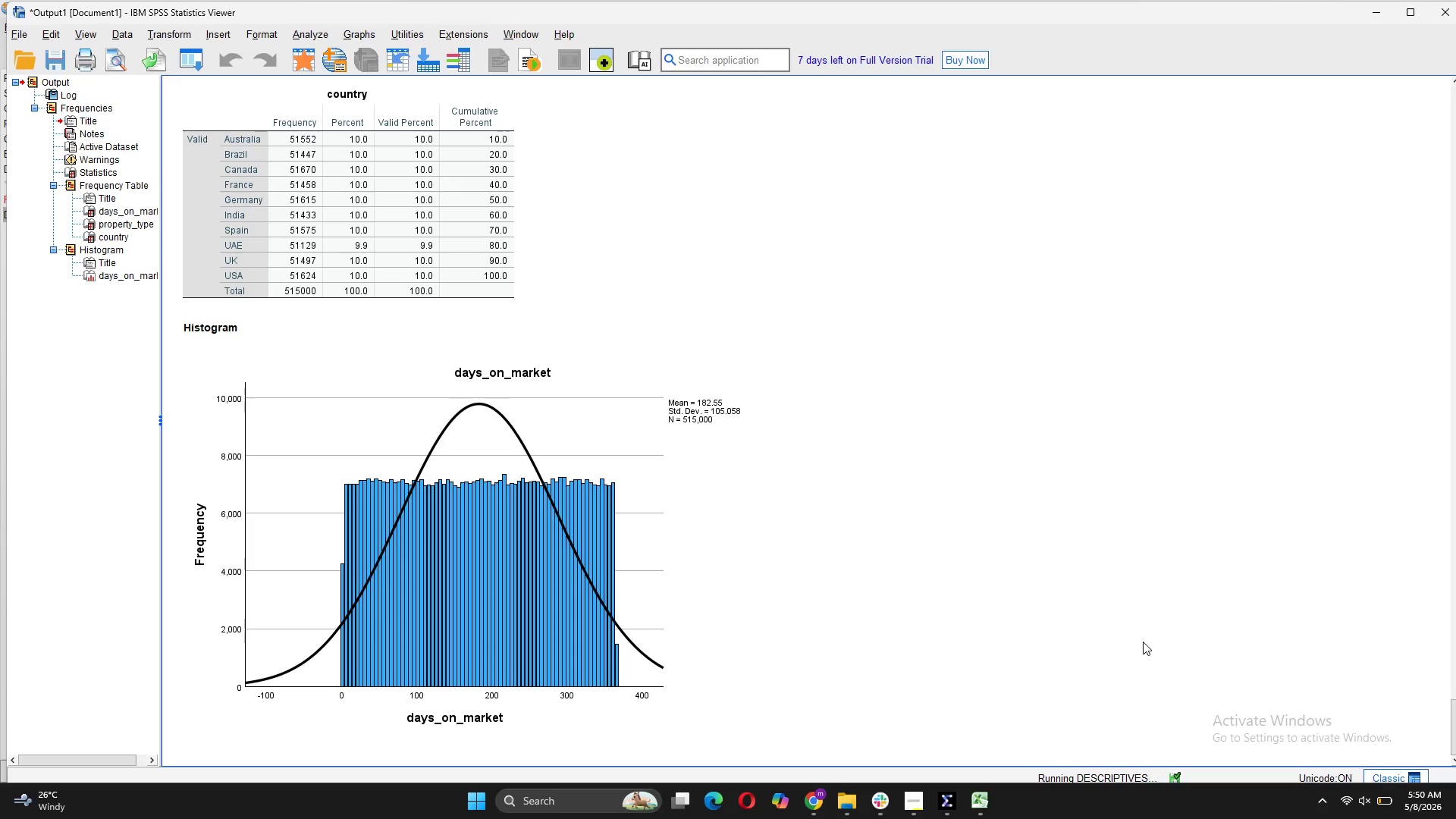 
left_click([921, 737])
 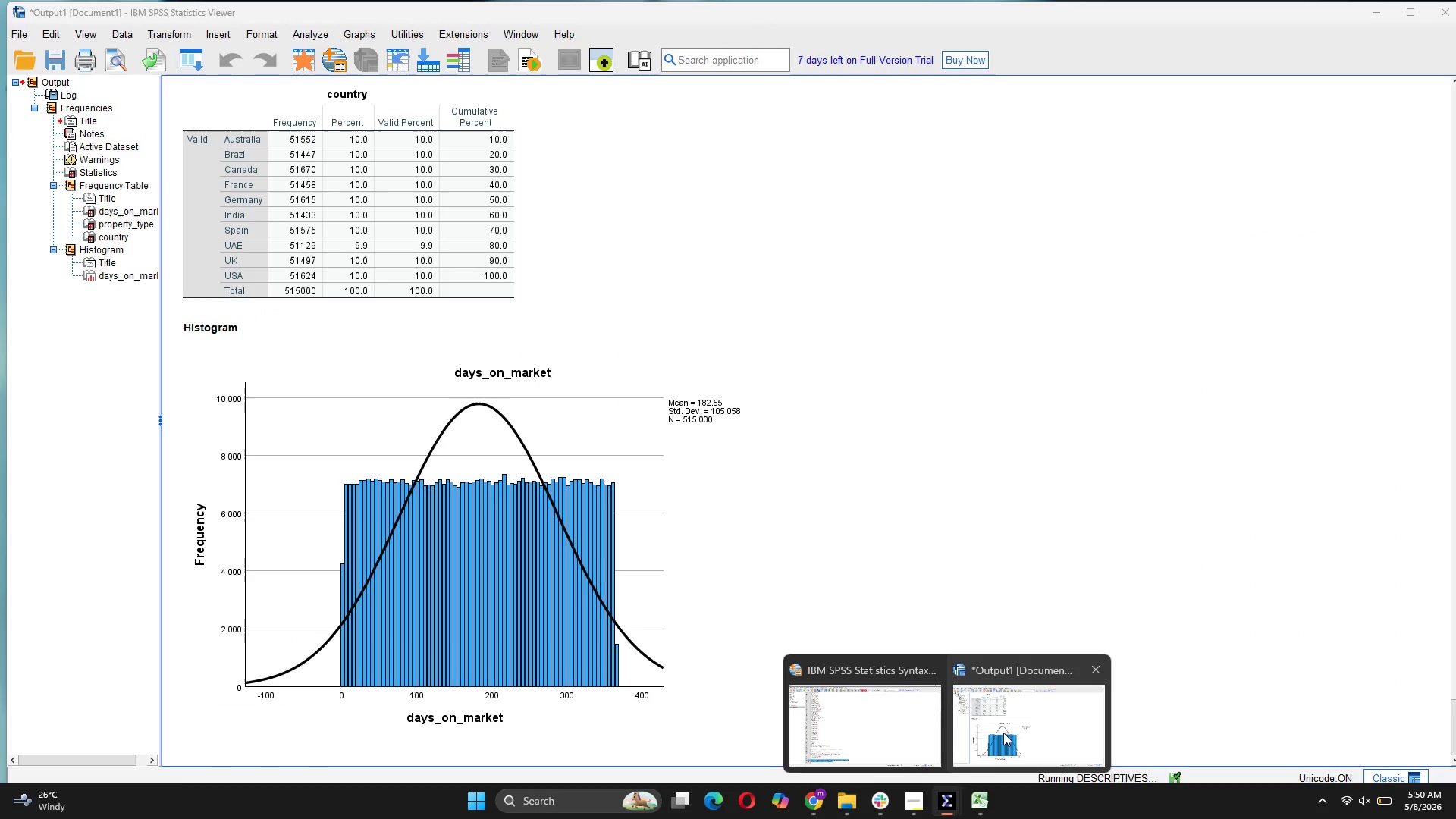 
left_click([1003, 733])
 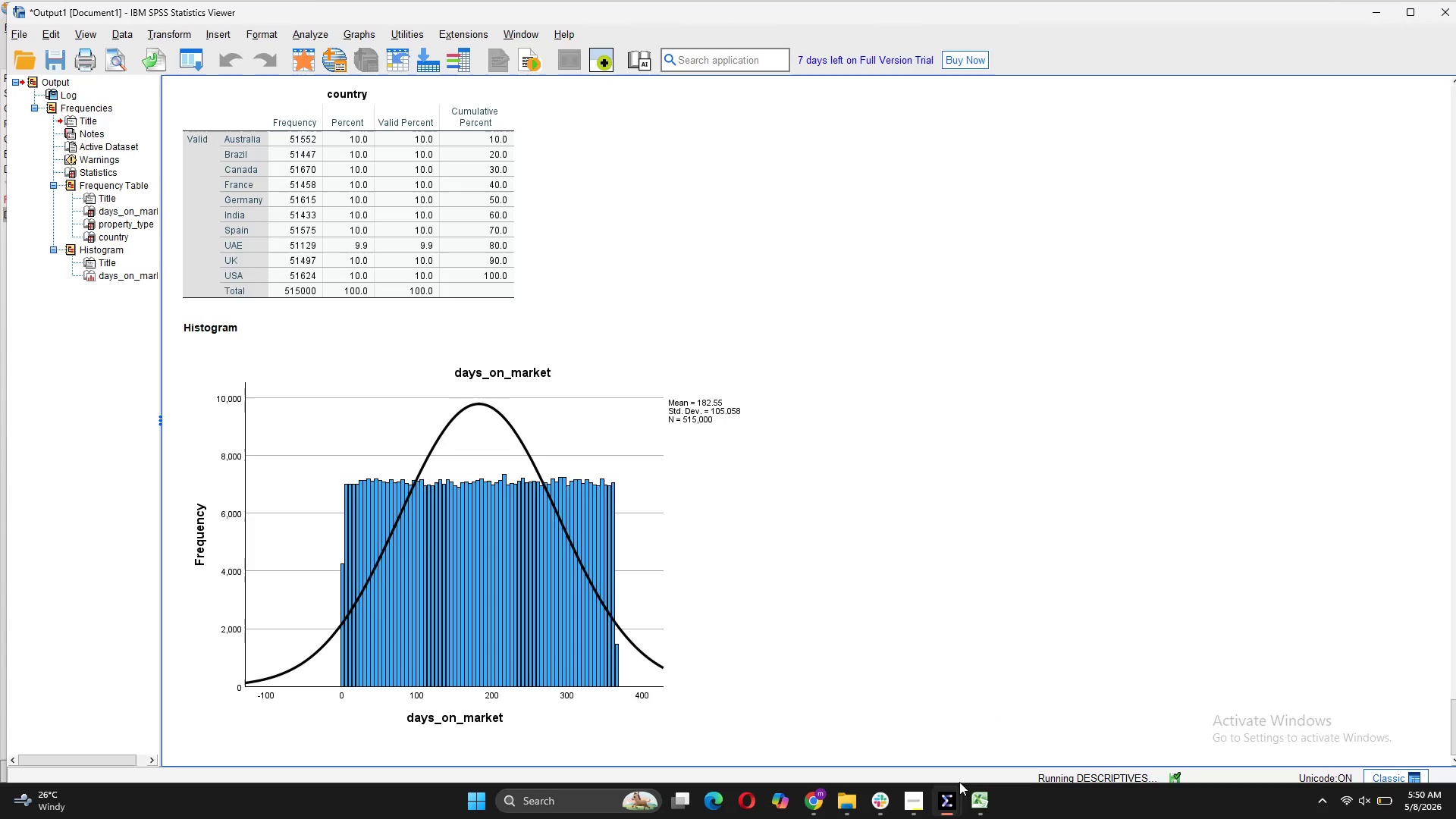 
mouse_move([965, 780])
 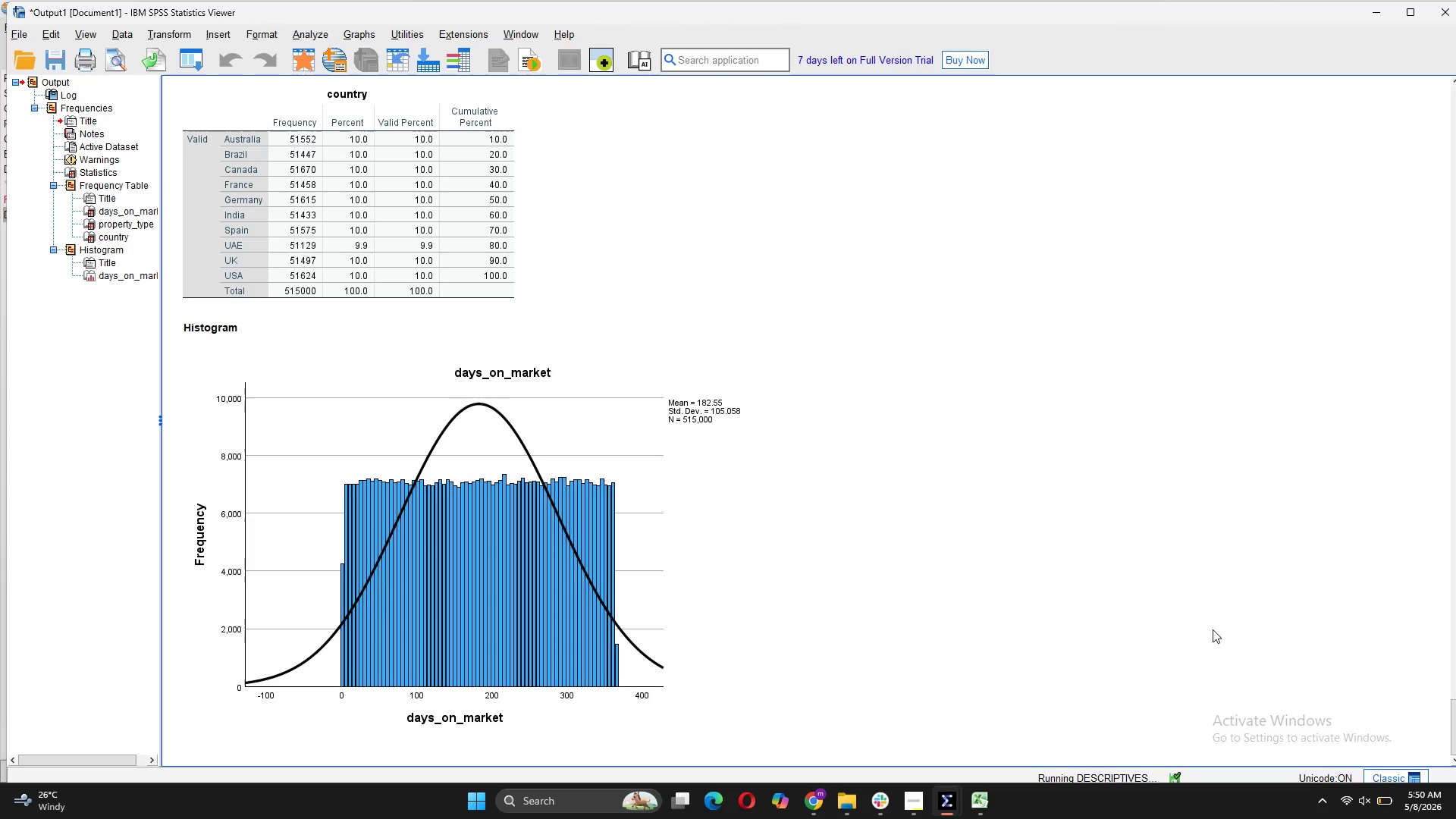 
left_click([1213, 629])
 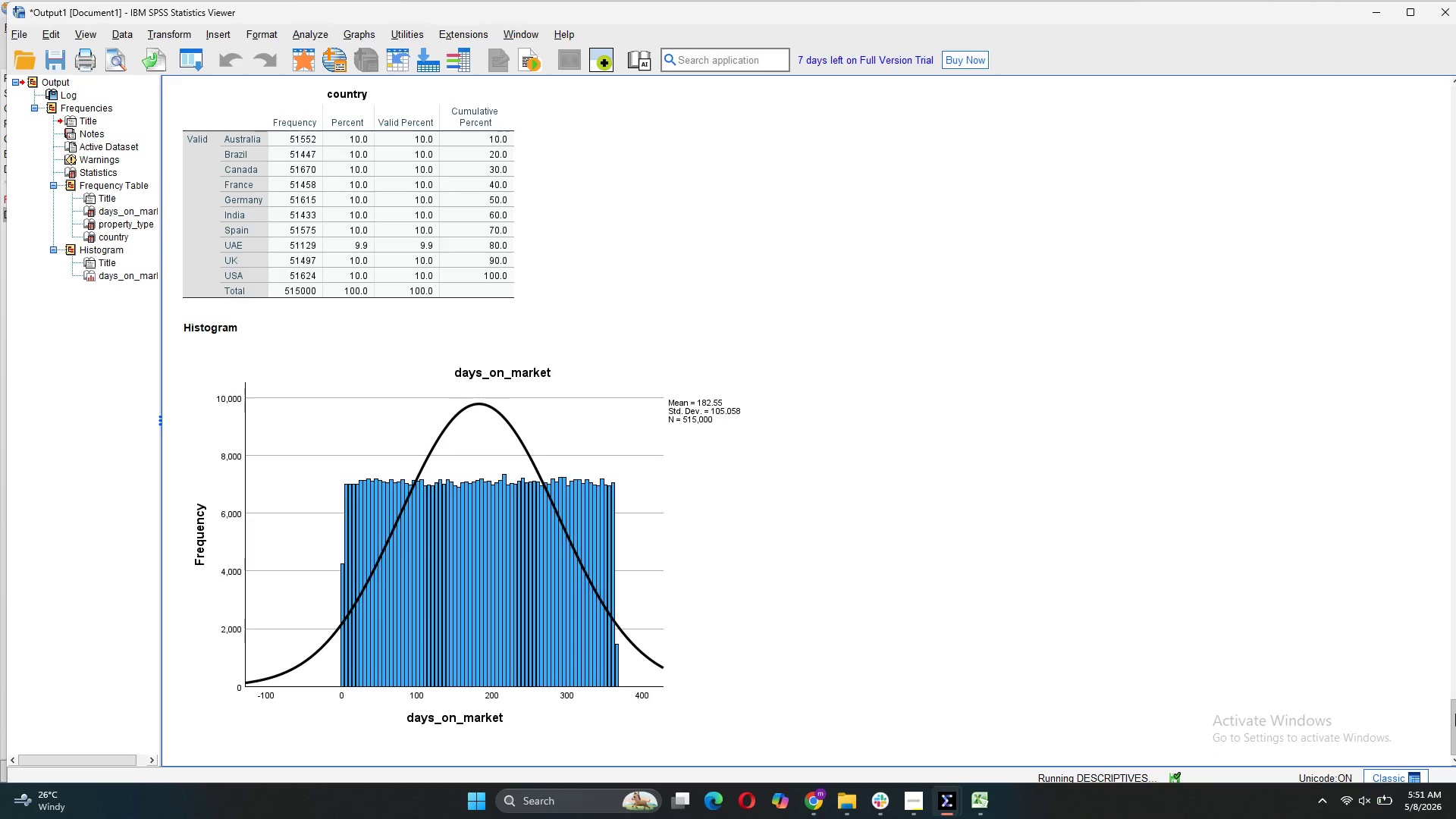 
wait(24.98)
 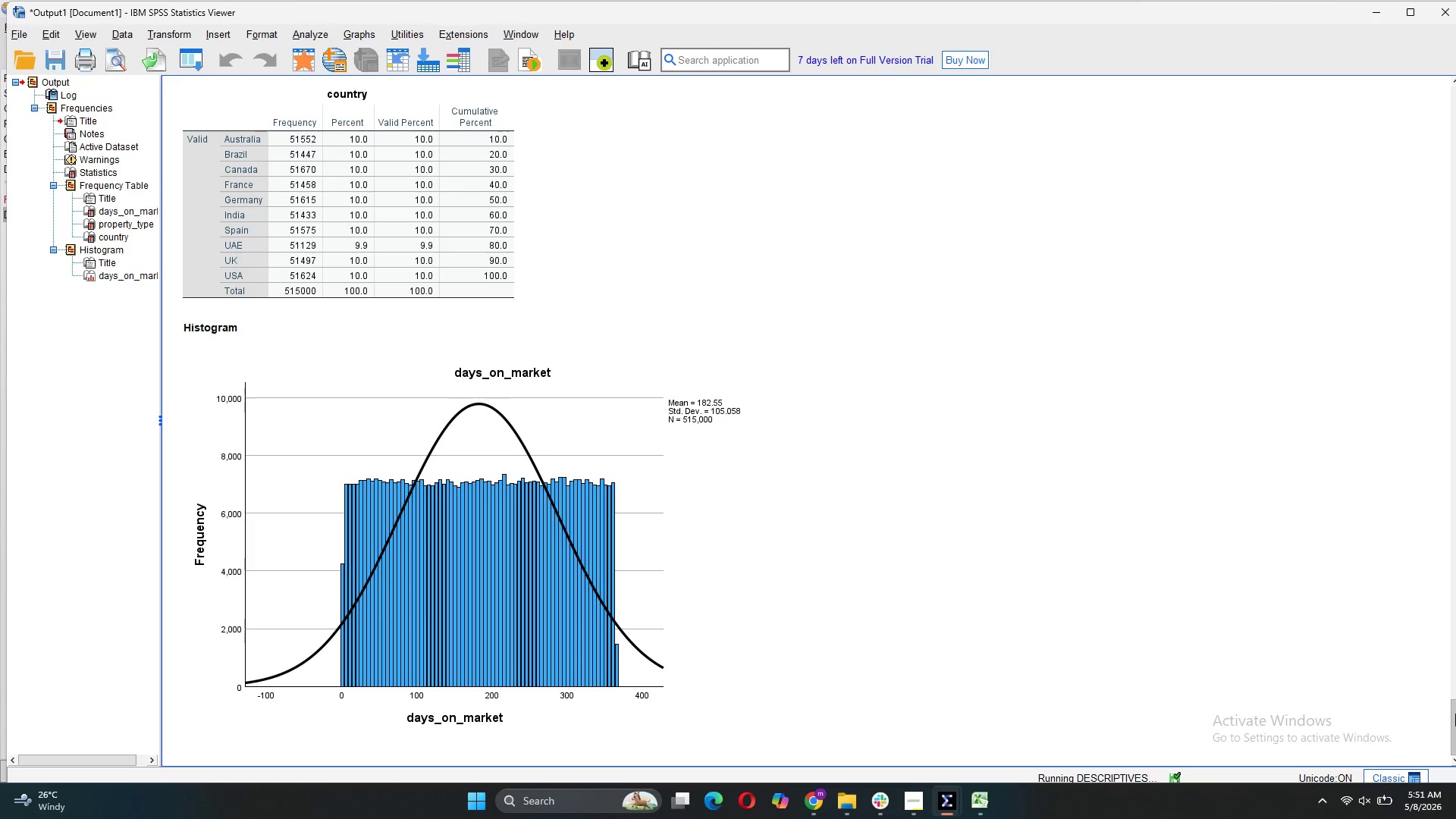 
mouse_move([1103, 766])
 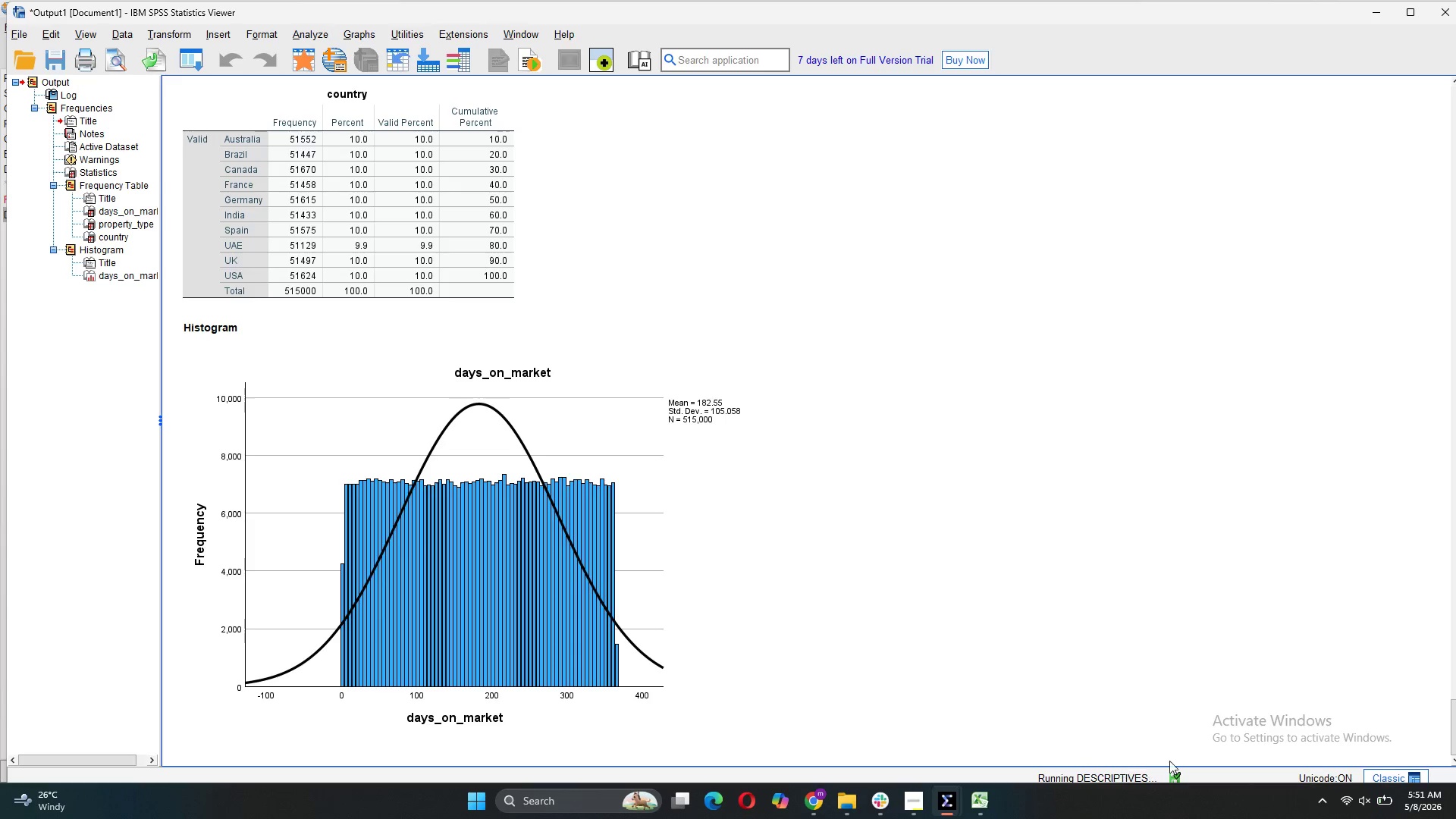 
mouse_move([1153, 770])
 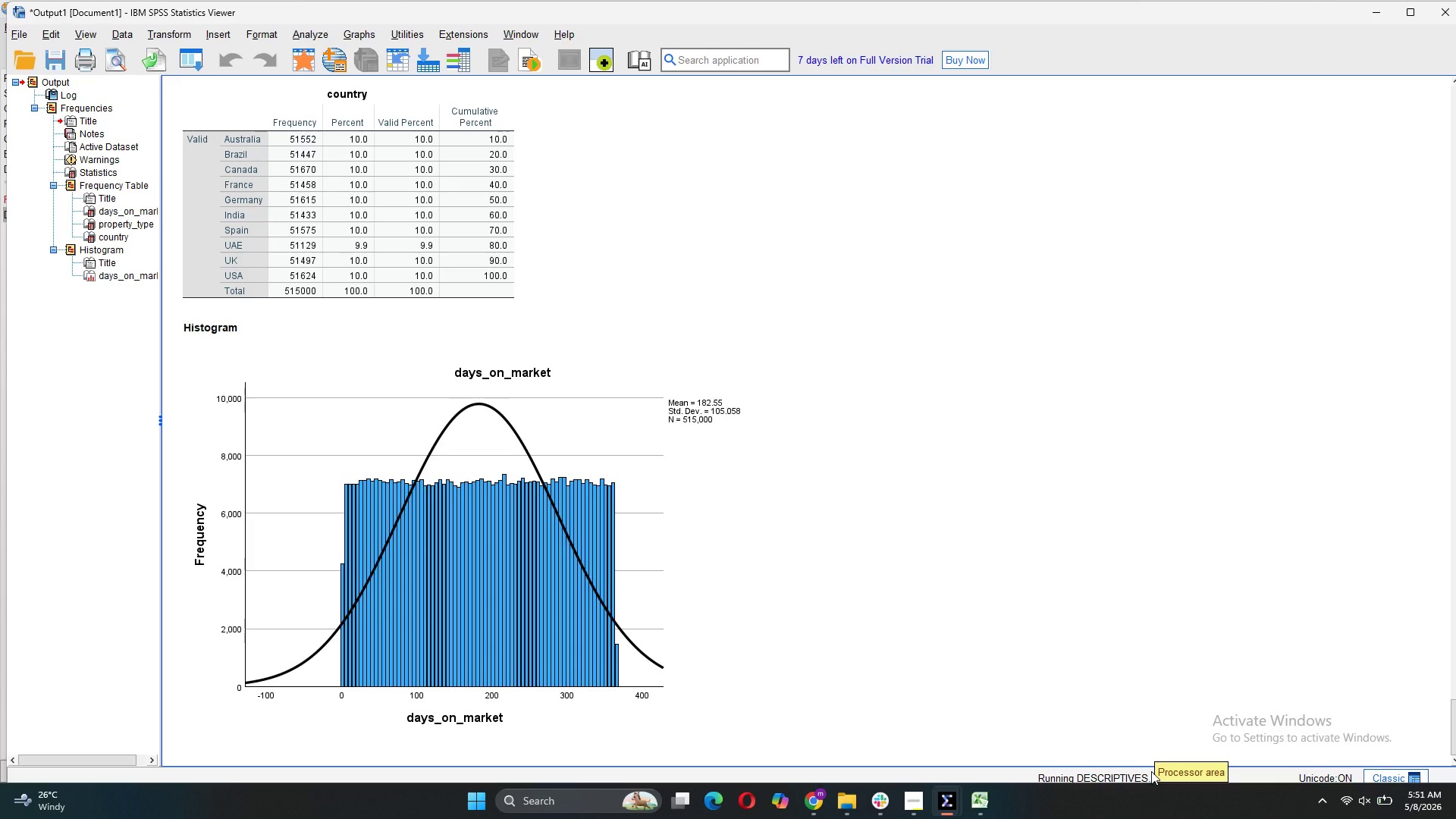 
wait(9.12)
 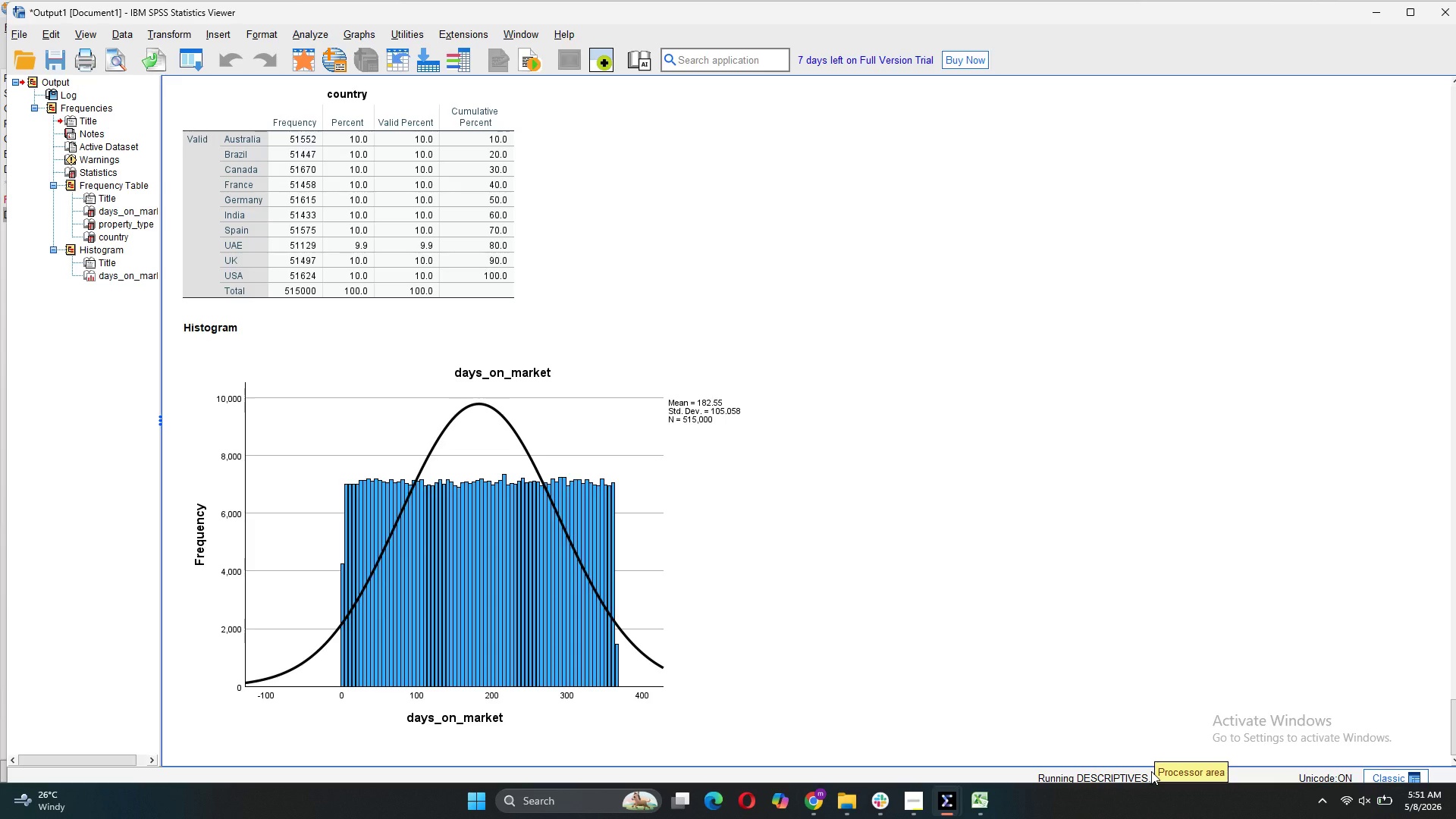 
left_click([1147, 775])
 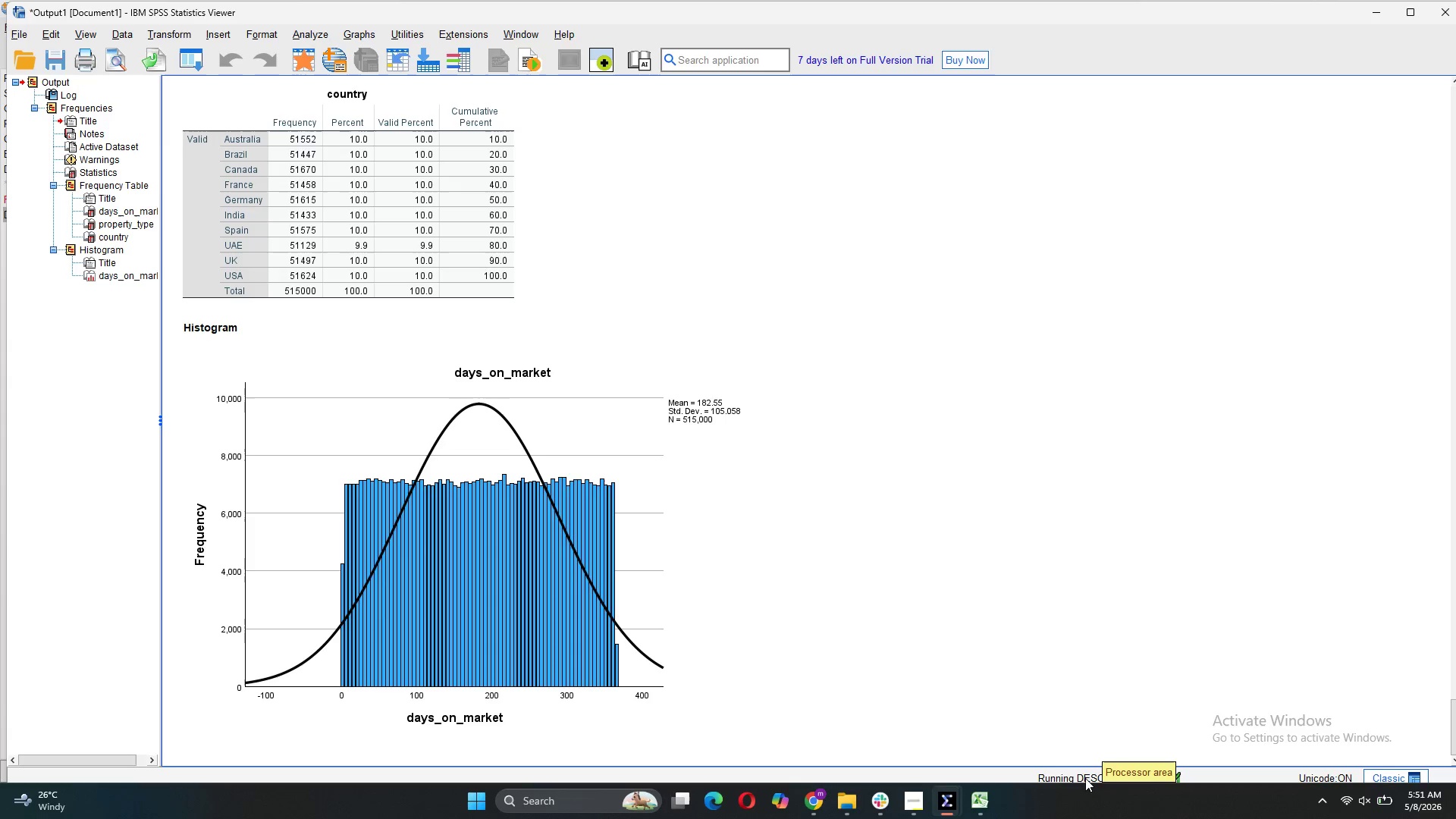 
left_click([1082, 779])
 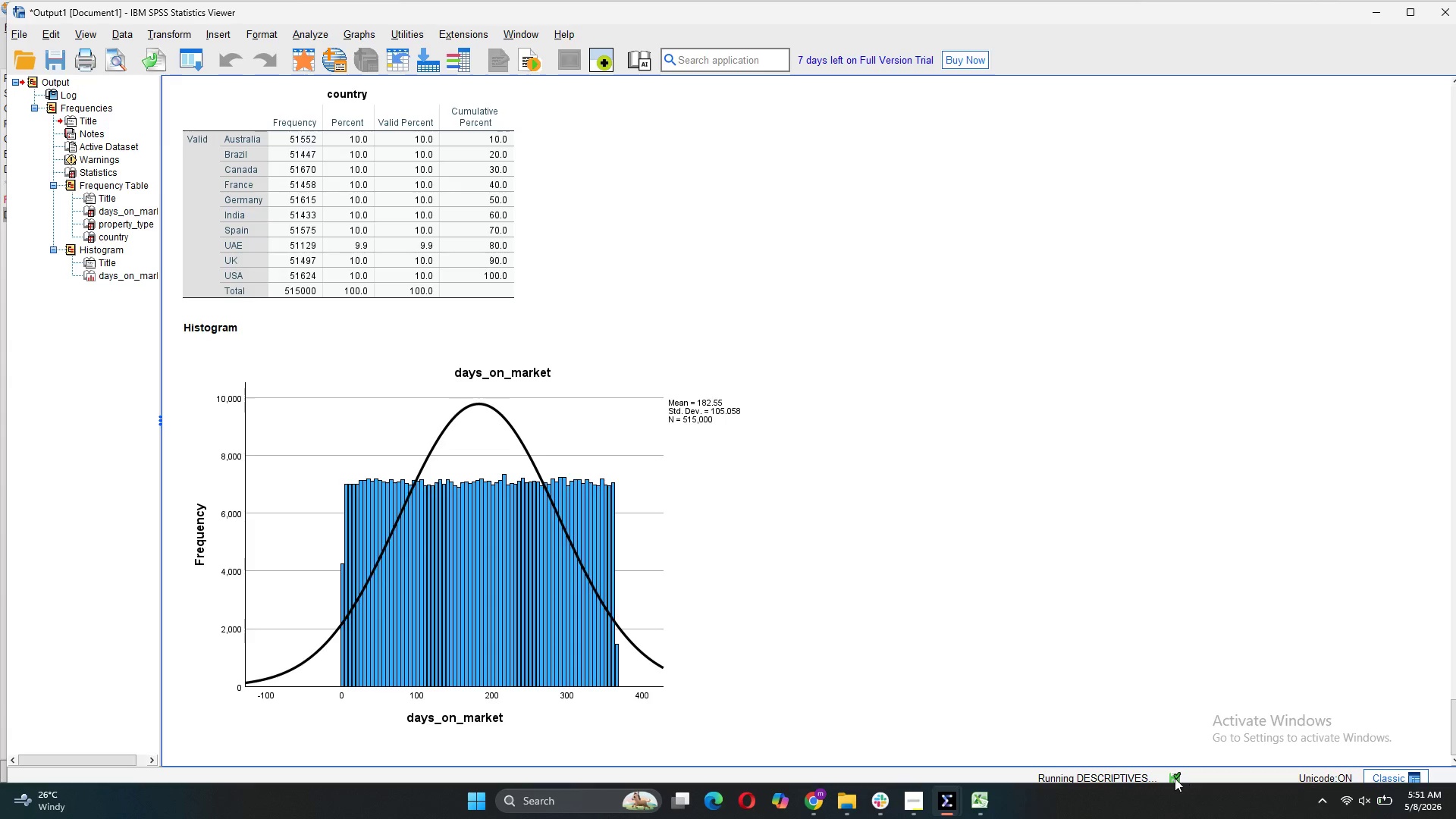 
double_click([1175, 778])
 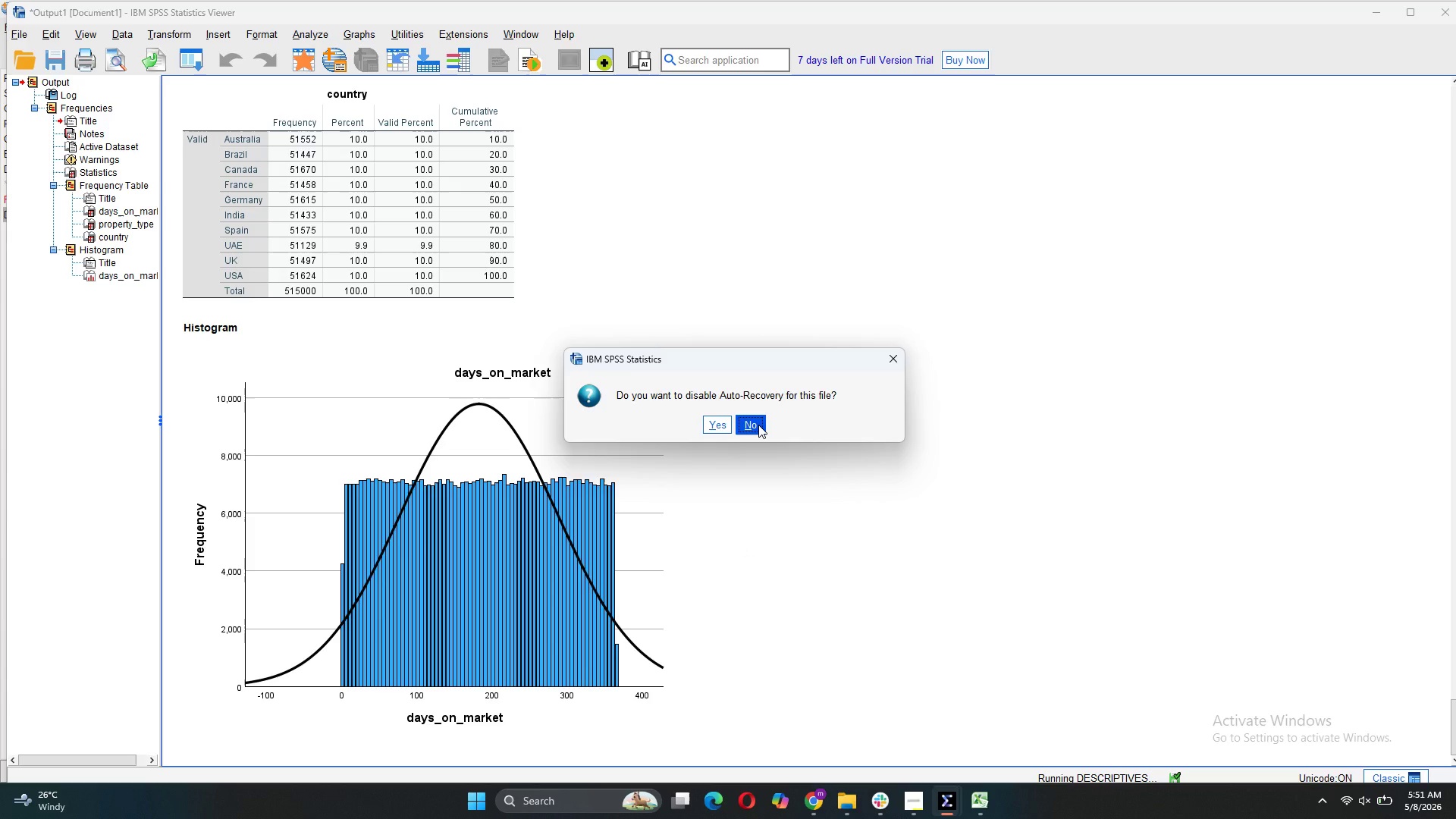 
wait(7.88)
 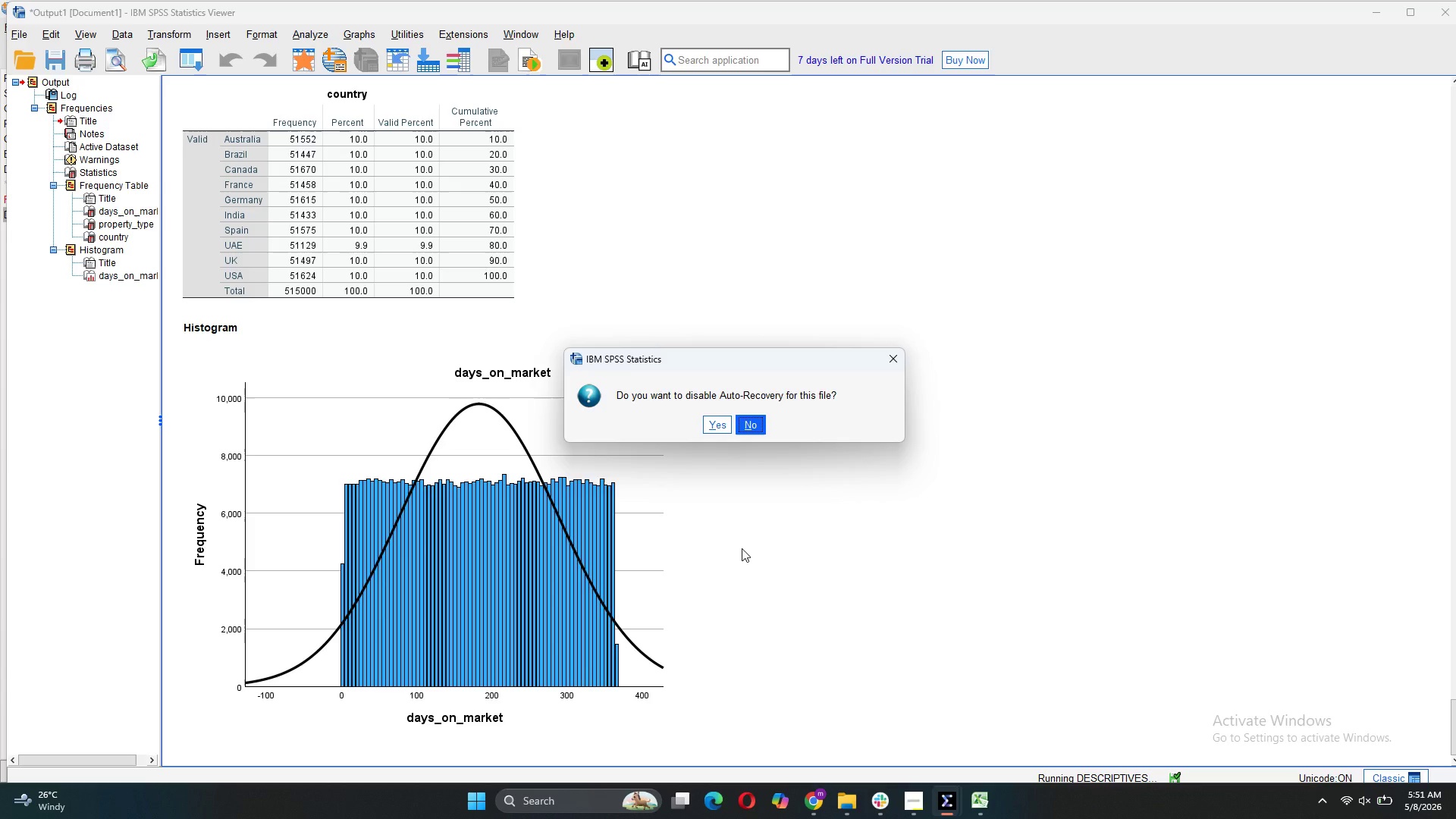 
left_click([706, 422])
 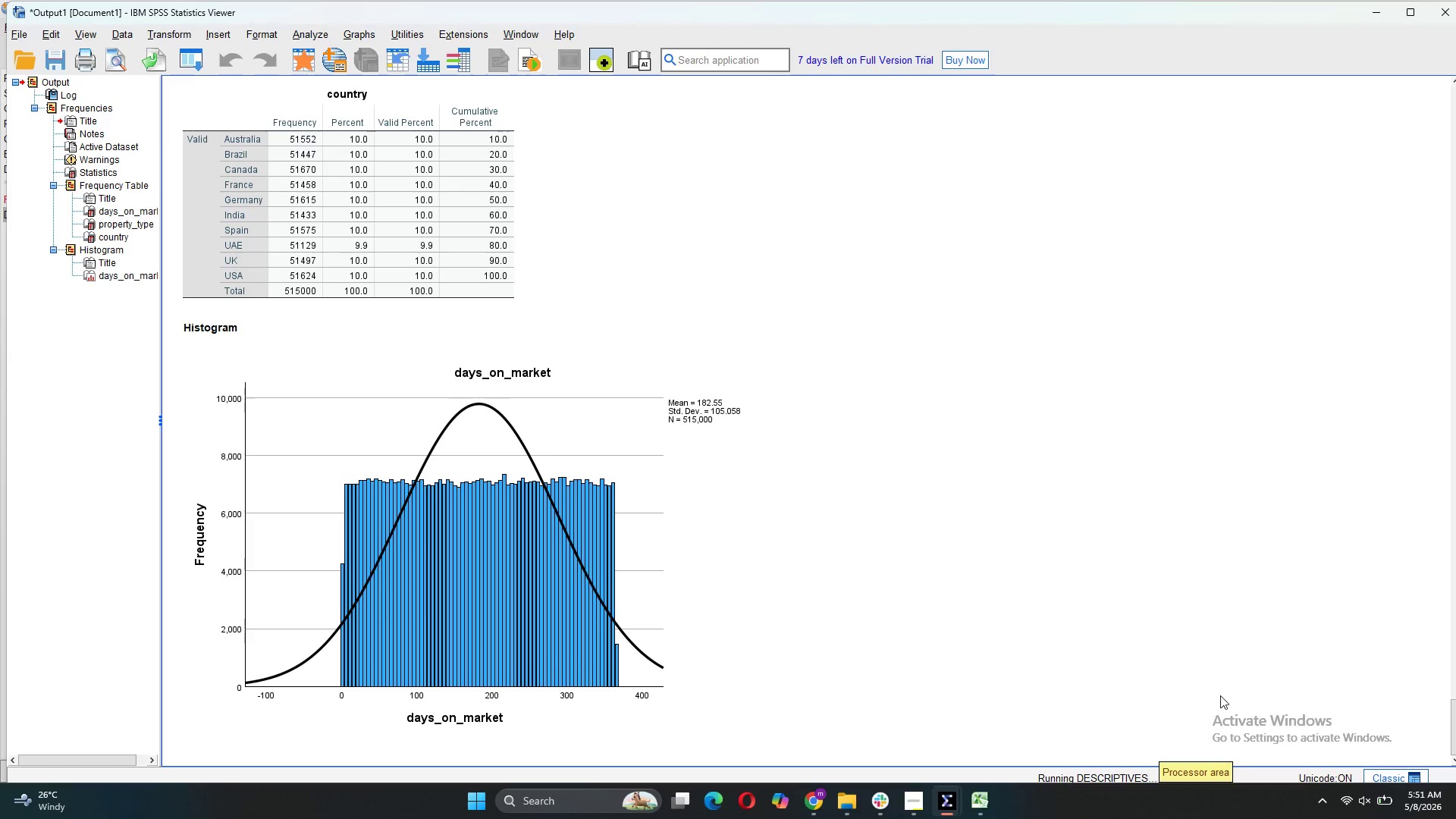 
left_click([1089, 778])
 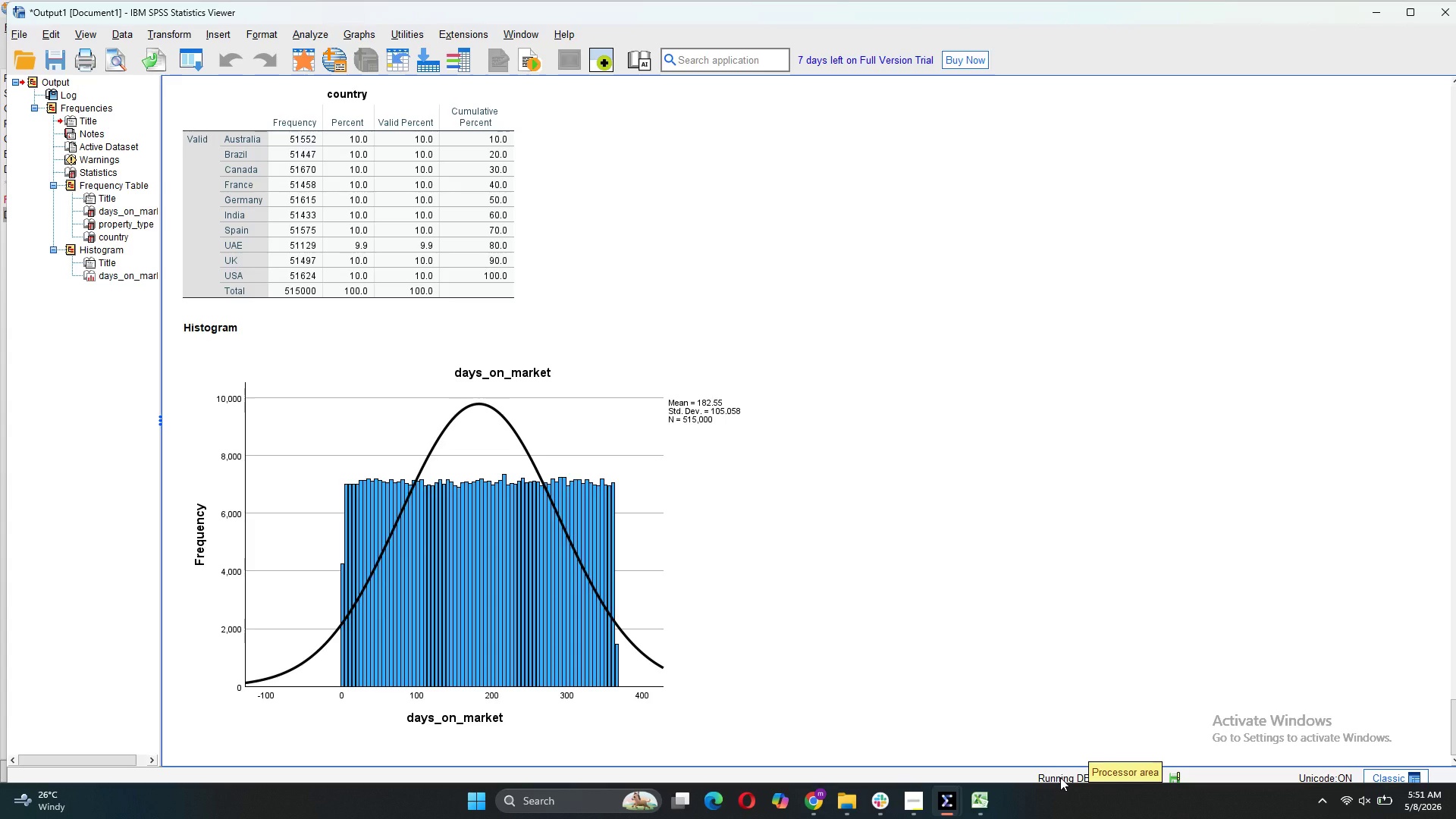 
double_click([1060, 777])
 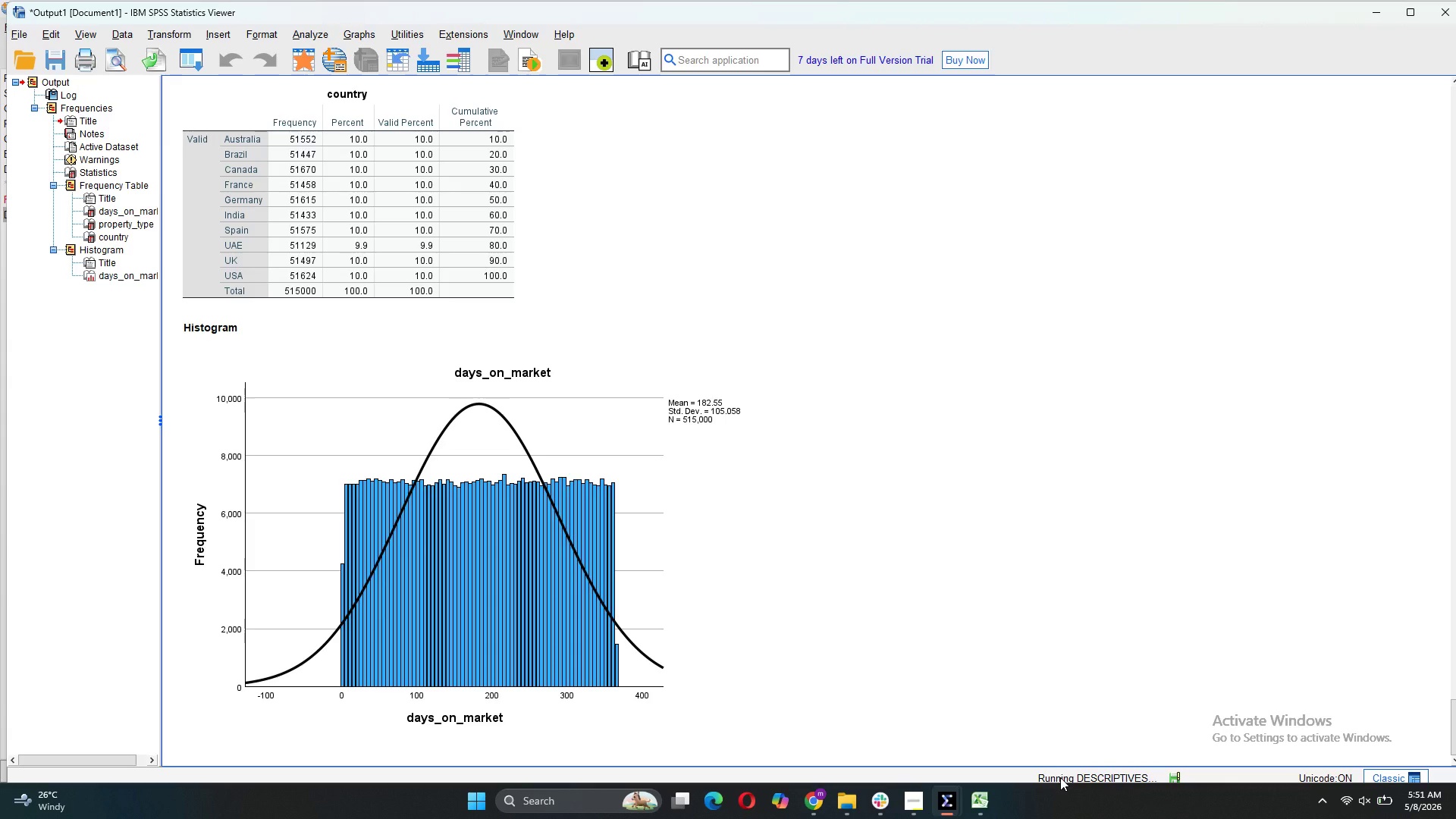 
double_click([1060, 777])
 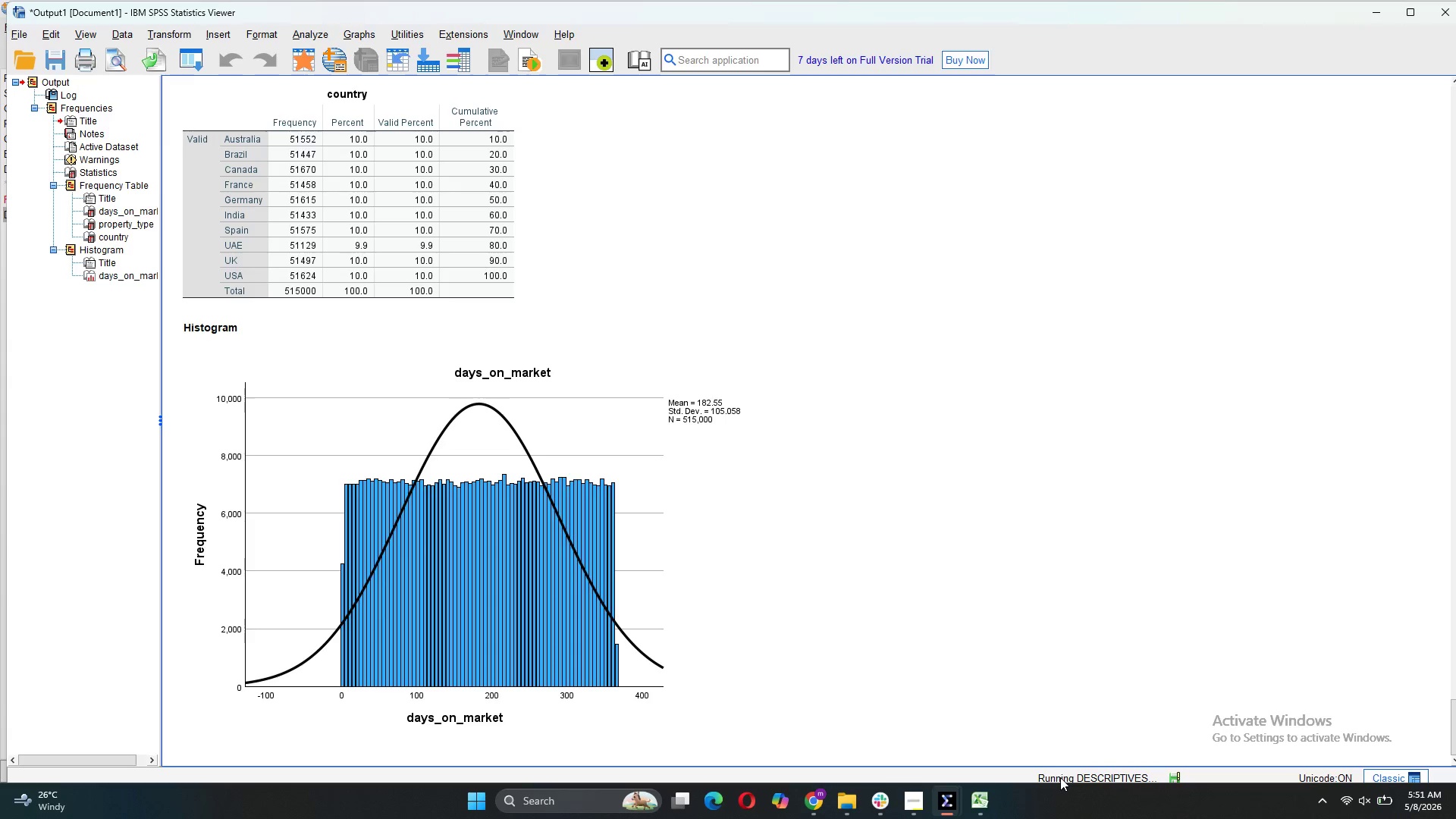 
triple_click([1060, 777])
 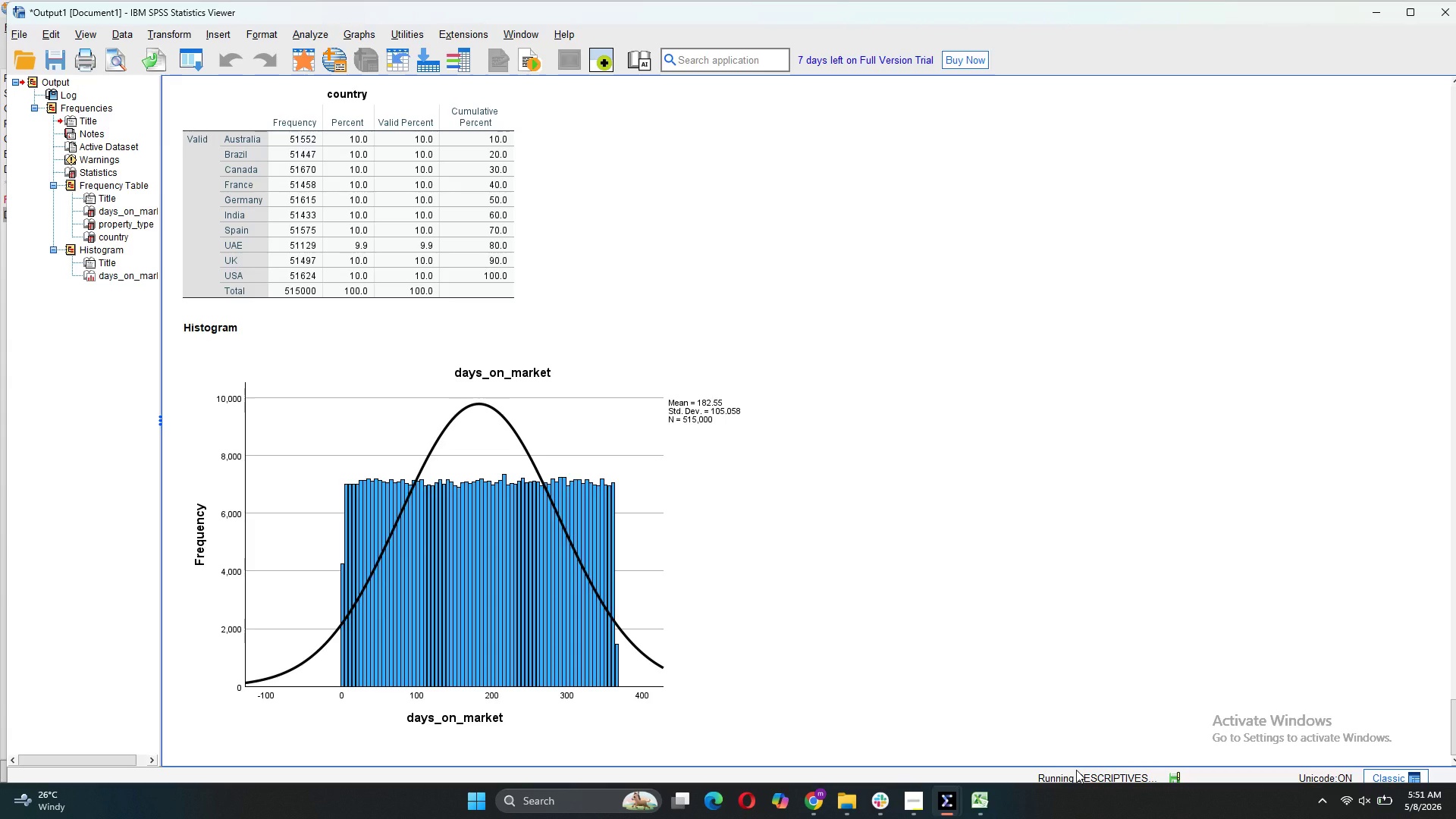 
double_click([1076, 770])
 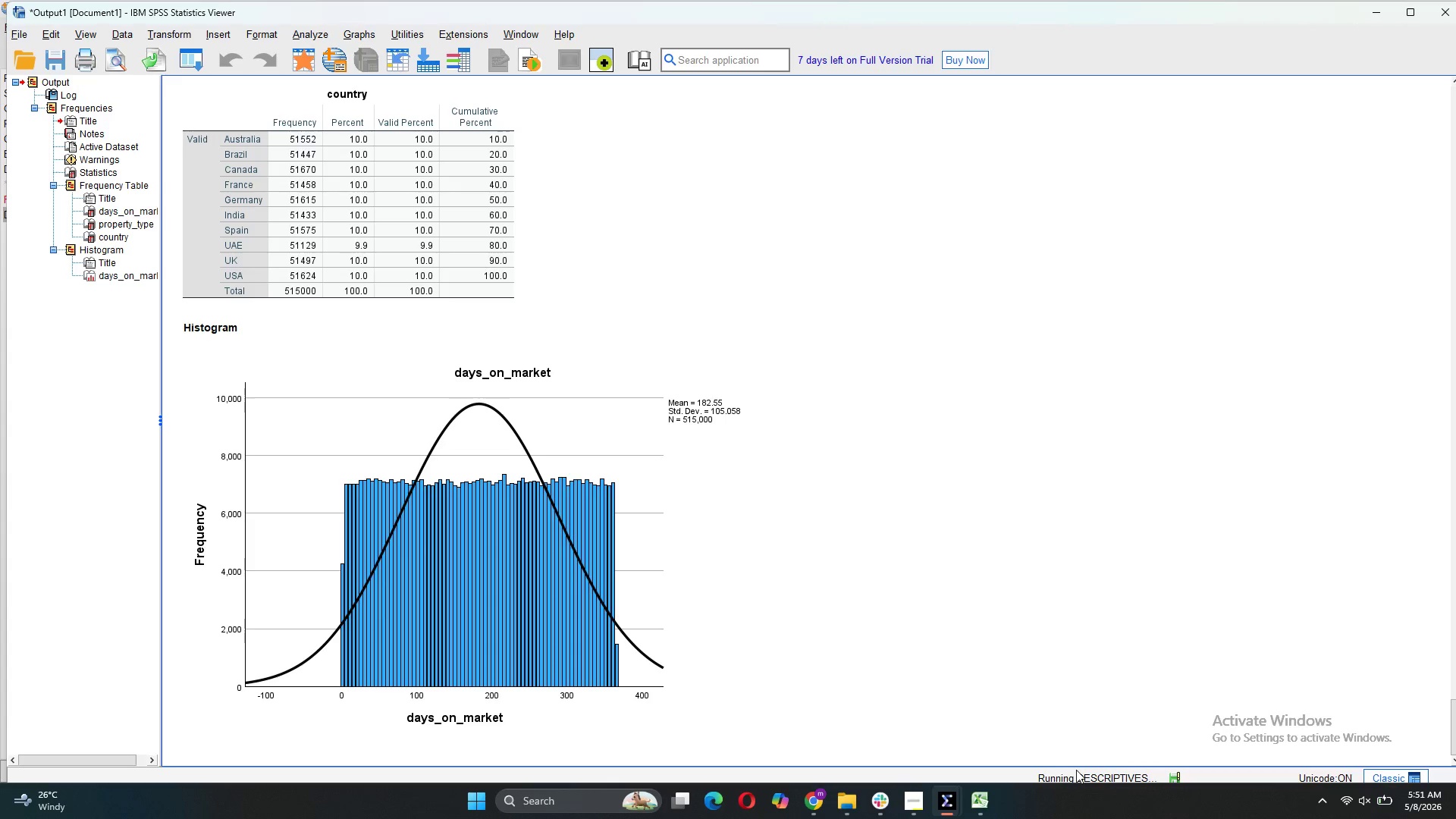 
triple_click([1076, 770])
 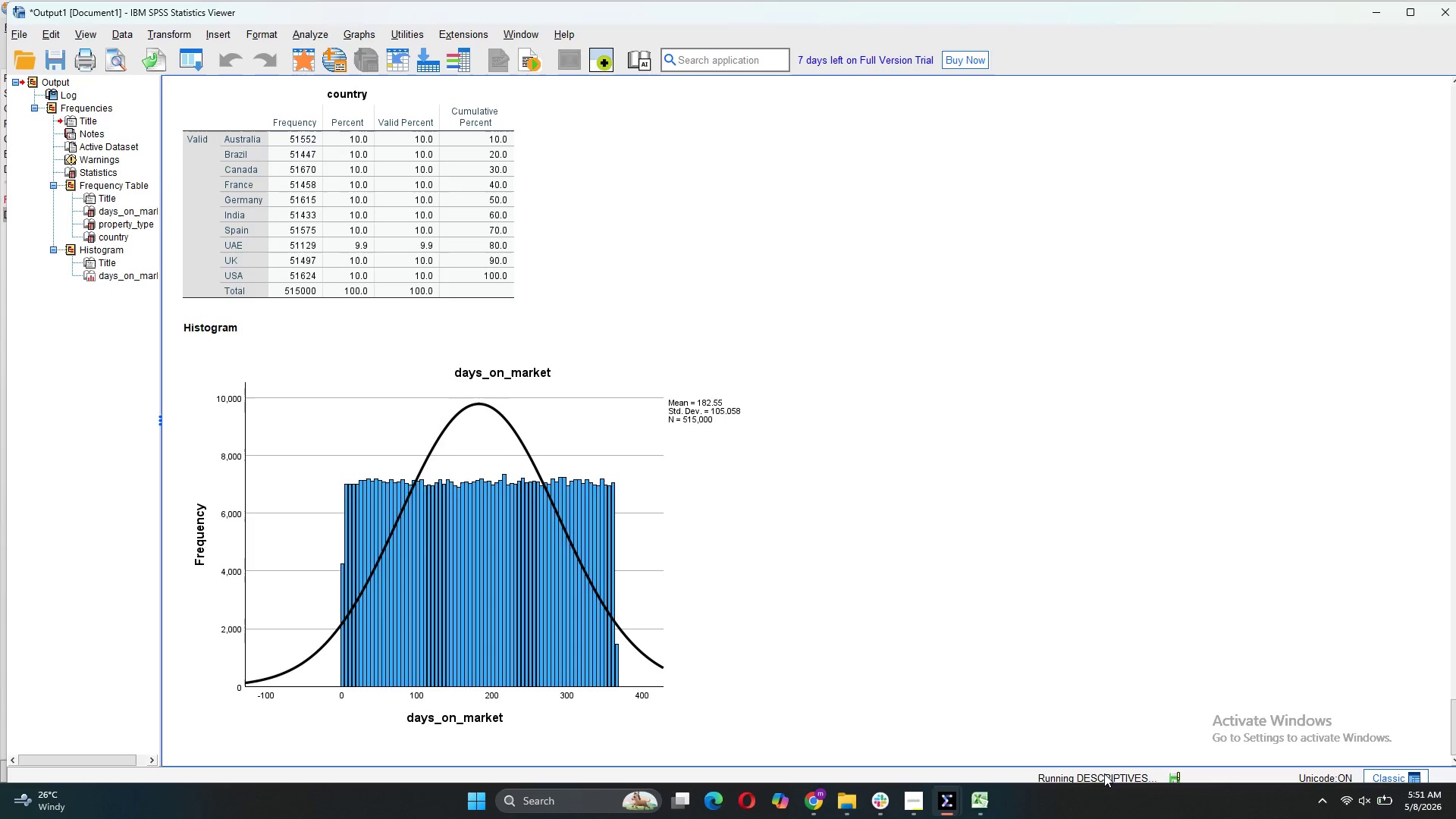 
double_click([1104, 774])
 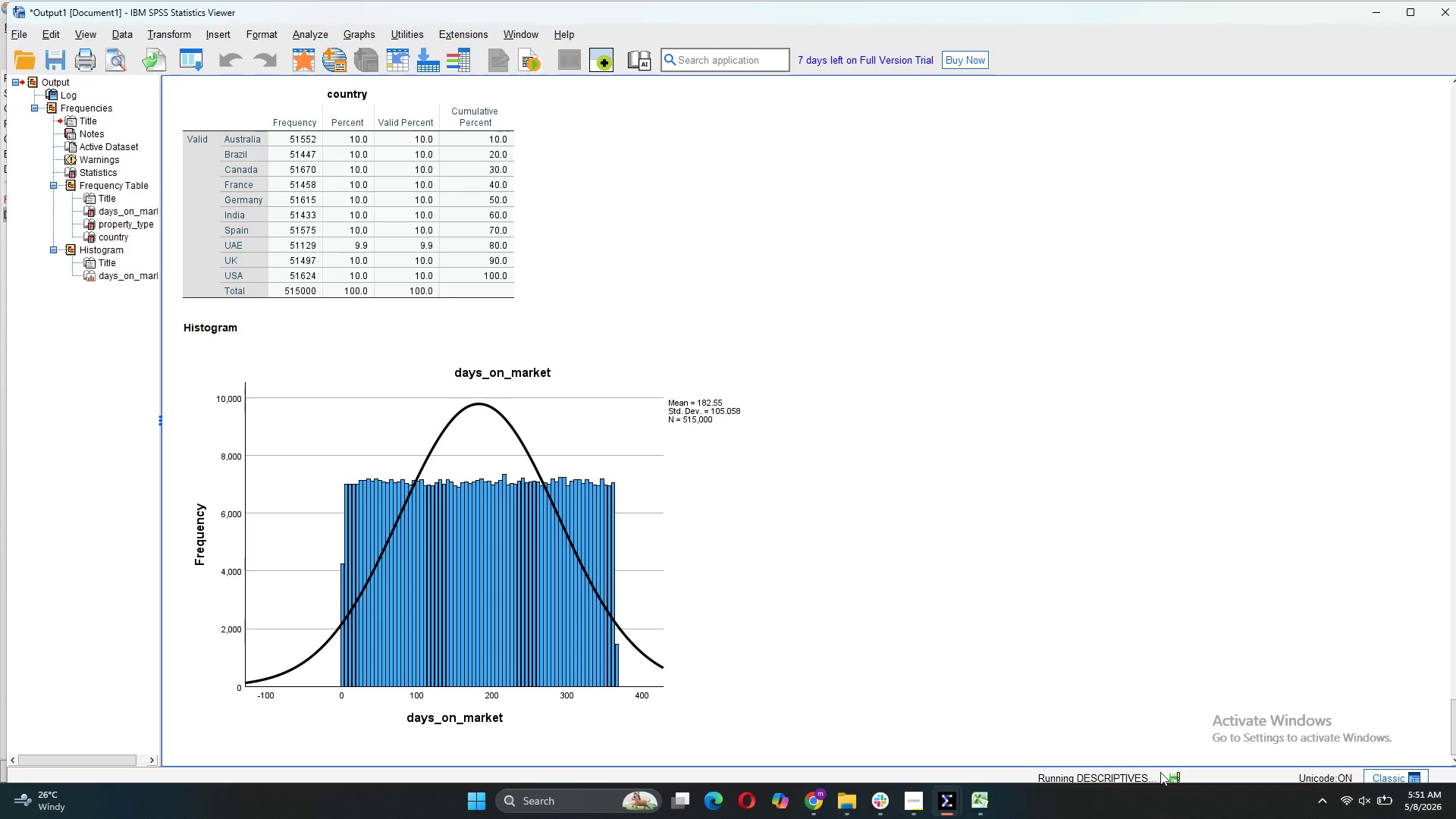 
left_click([1172, 773])
 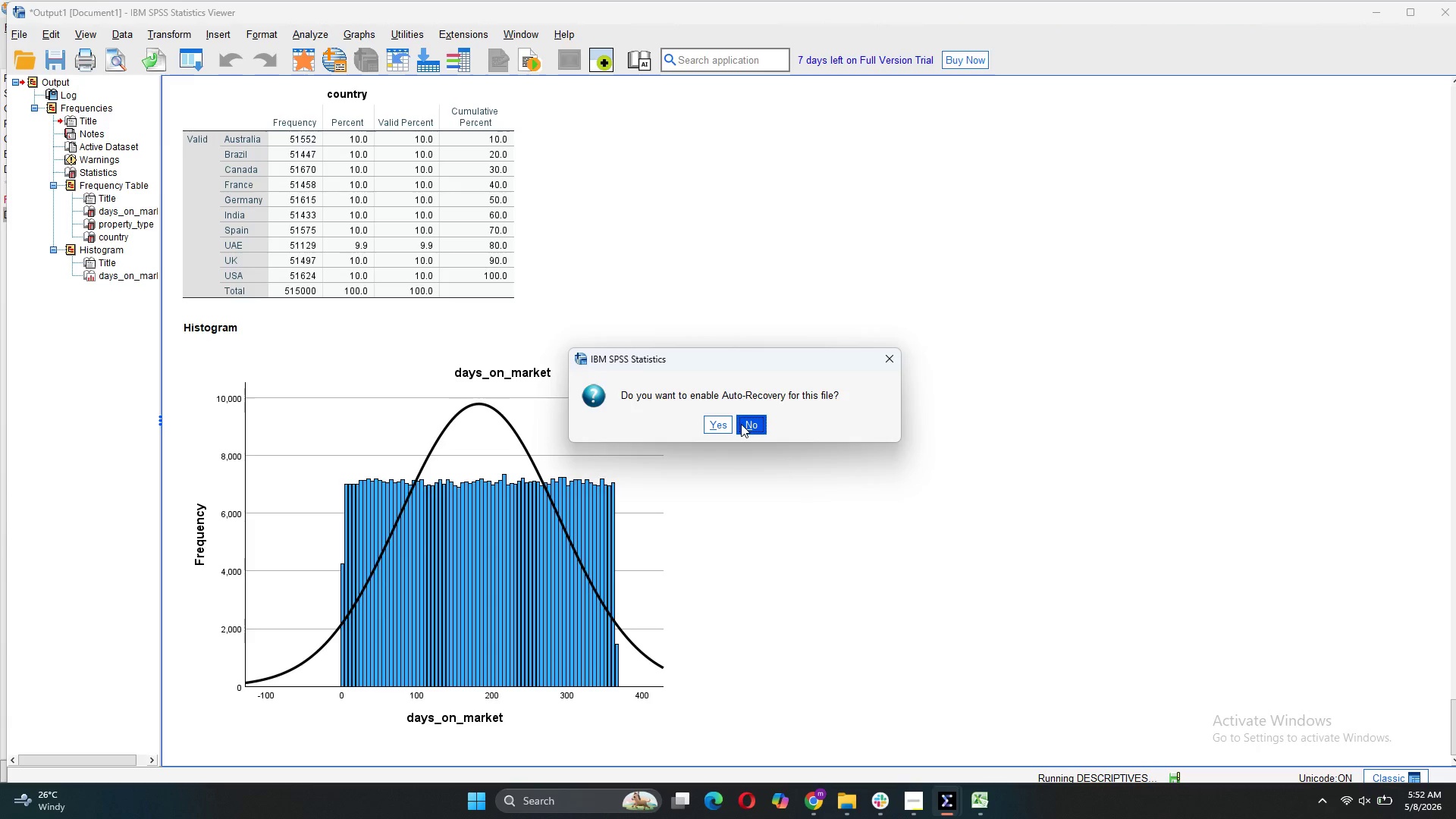 
left_click([741, 424])
 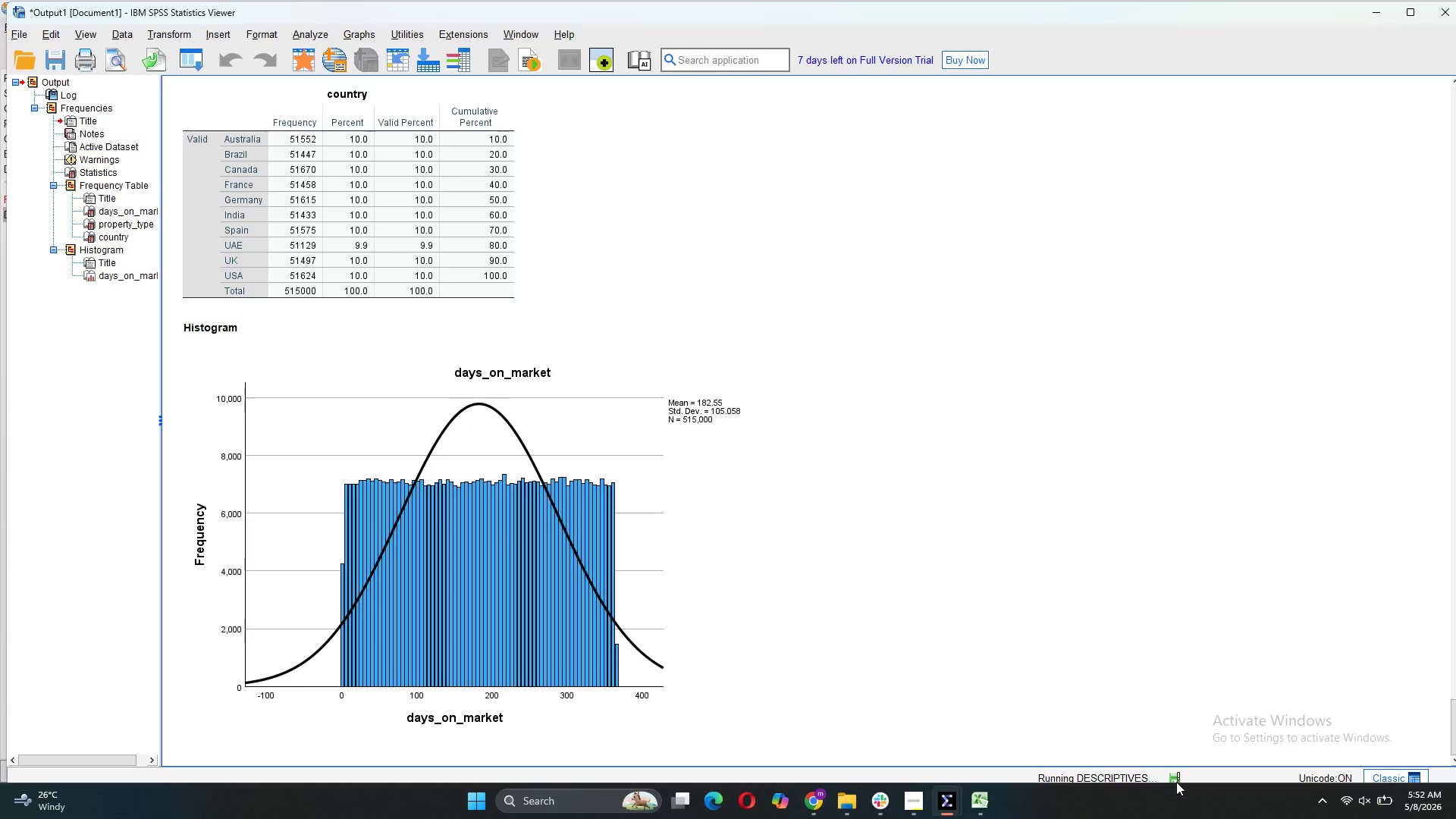 
left_click([1174, 779])
 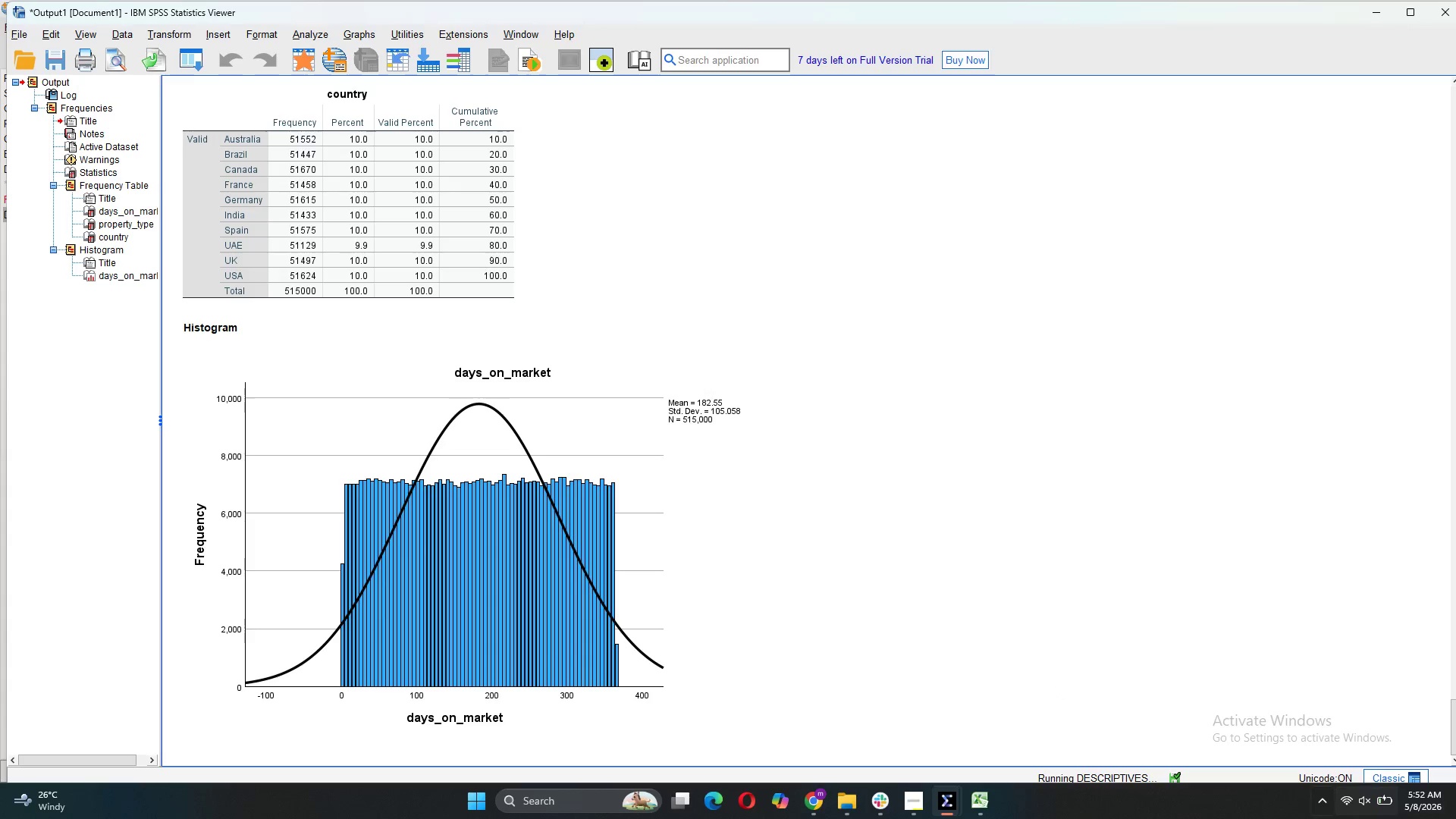 
mouse_move([1146, 776])
 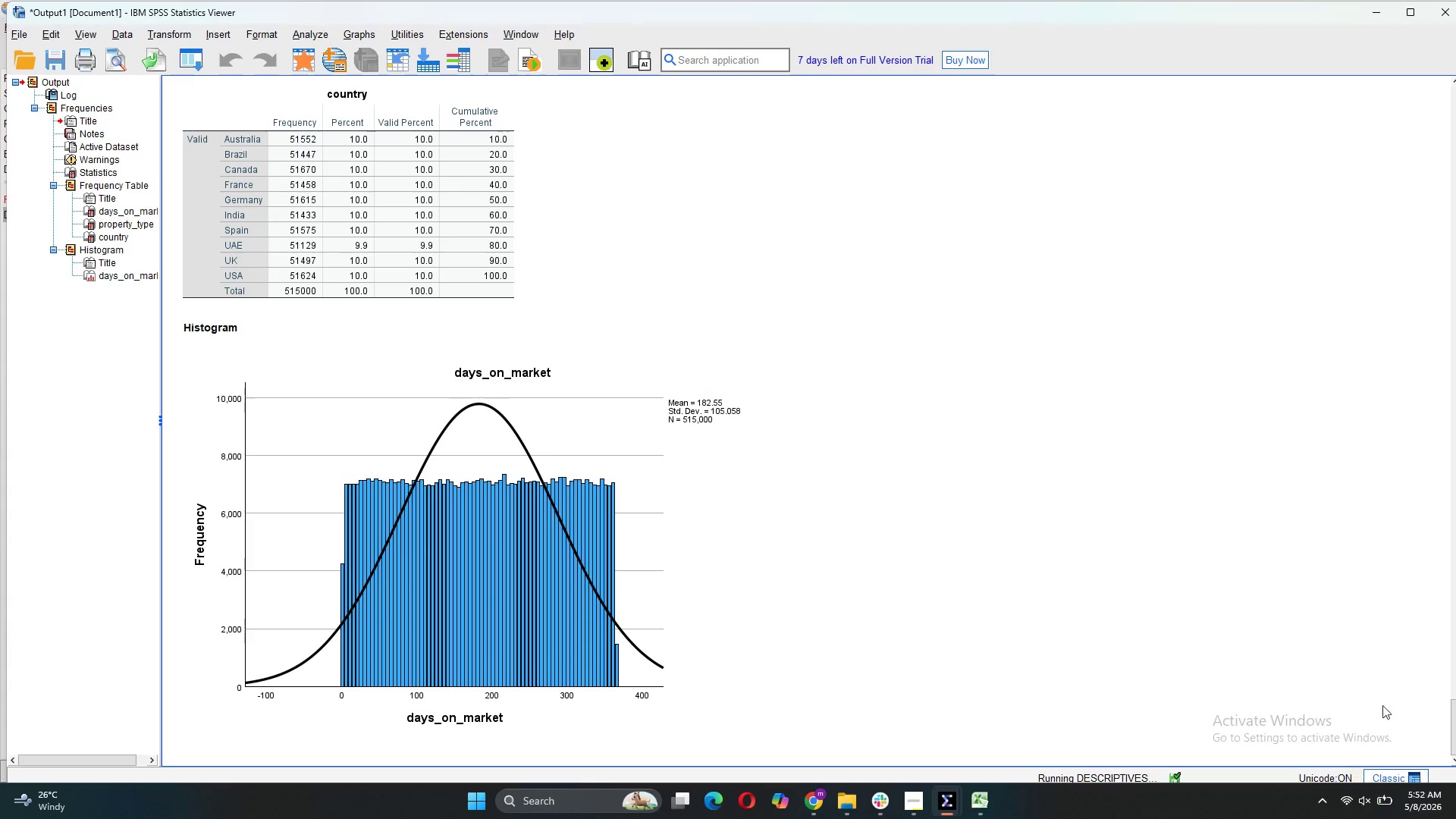 
left_click([1409, 777])
 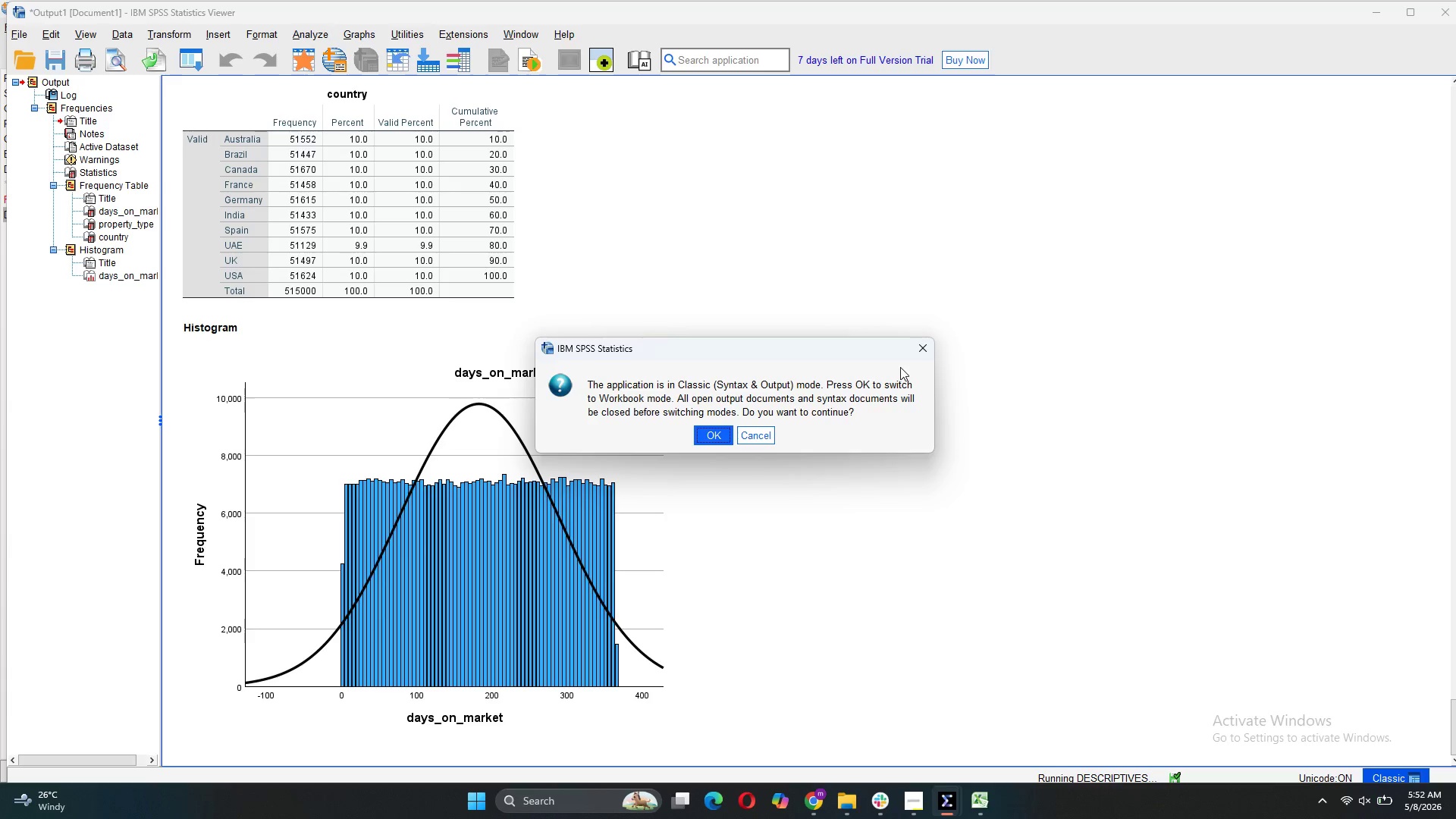 
wait(7.2)
 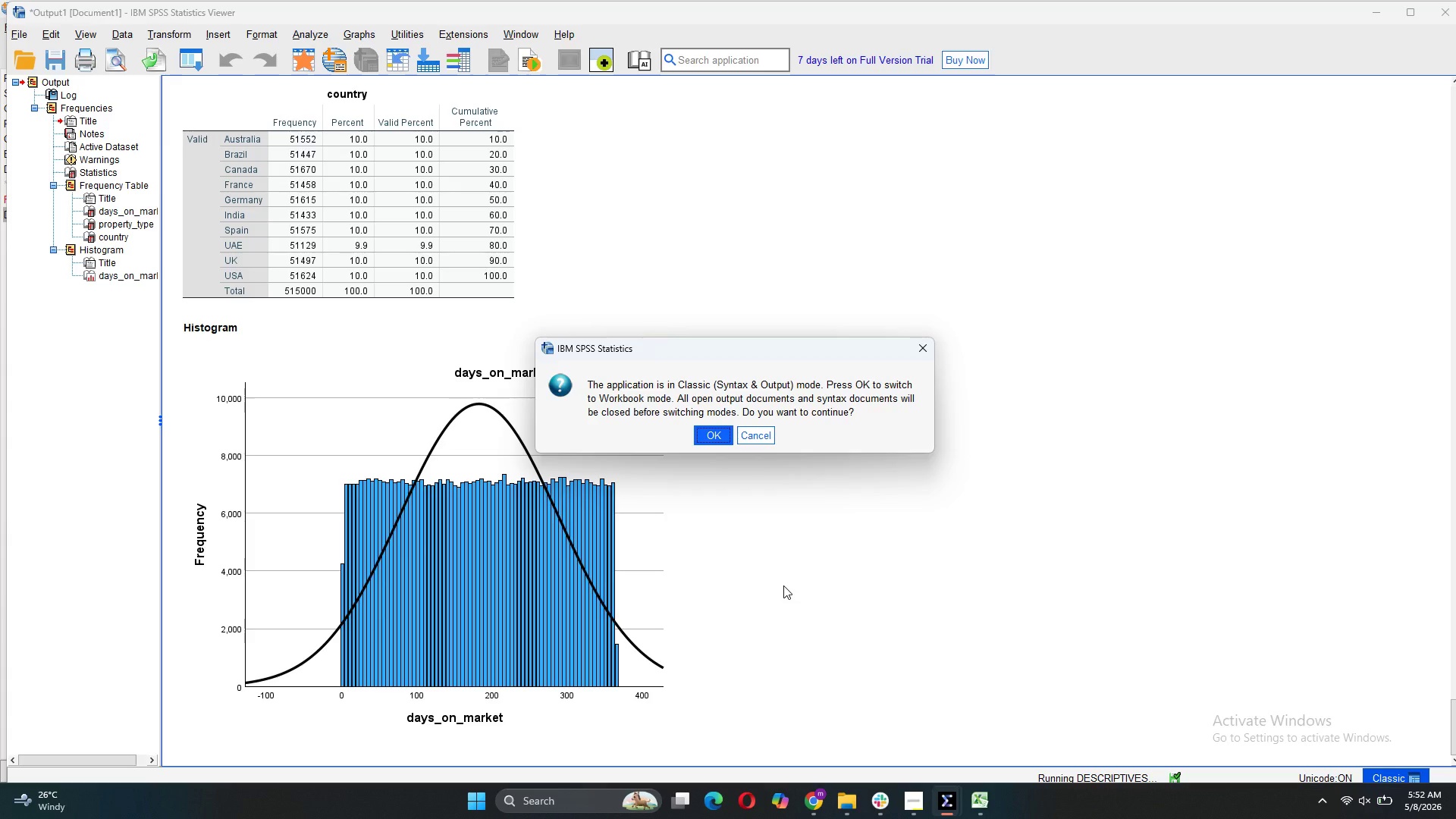 
left_click([919, 355])
 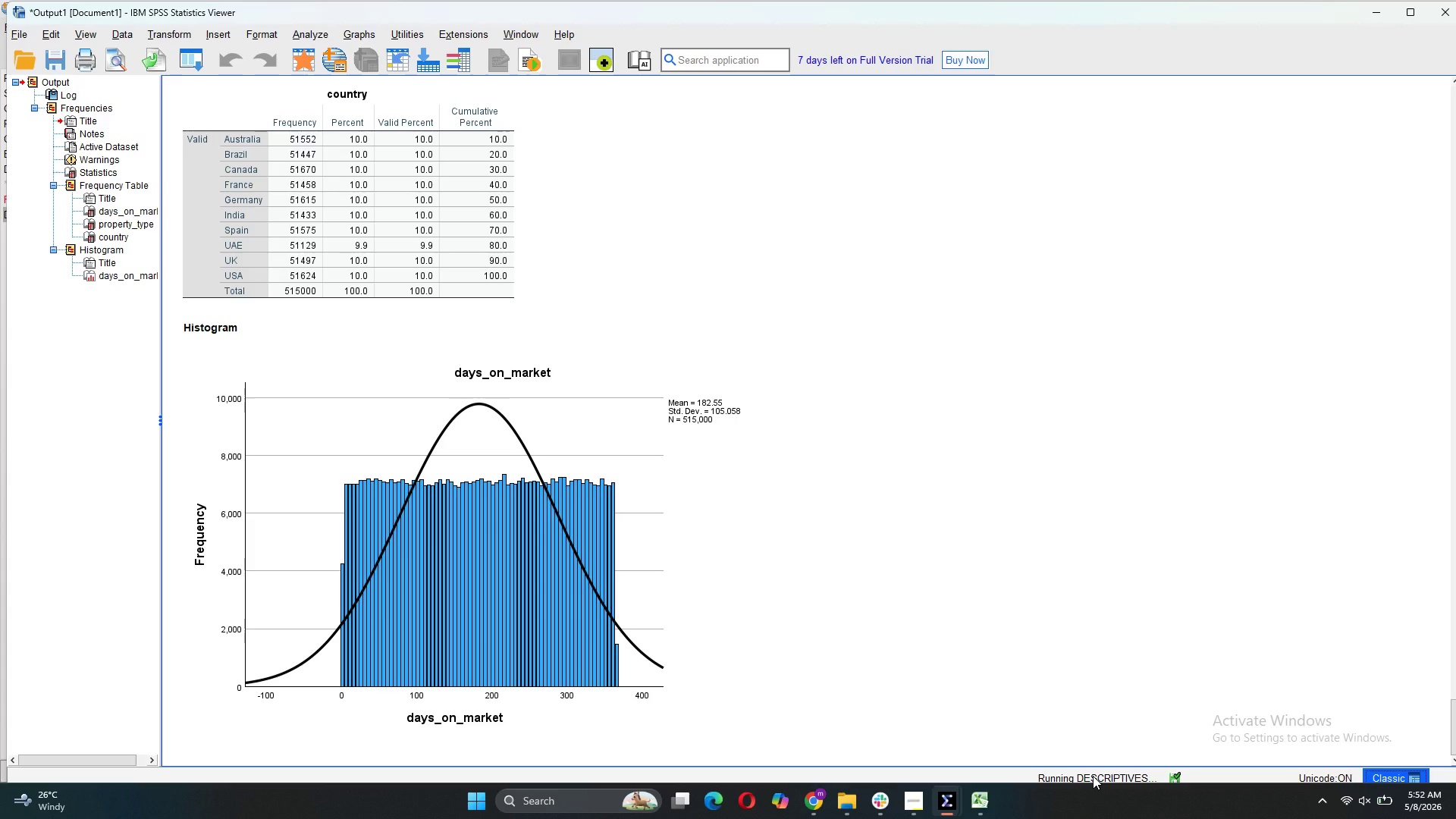 
double_click([1094, 777])
 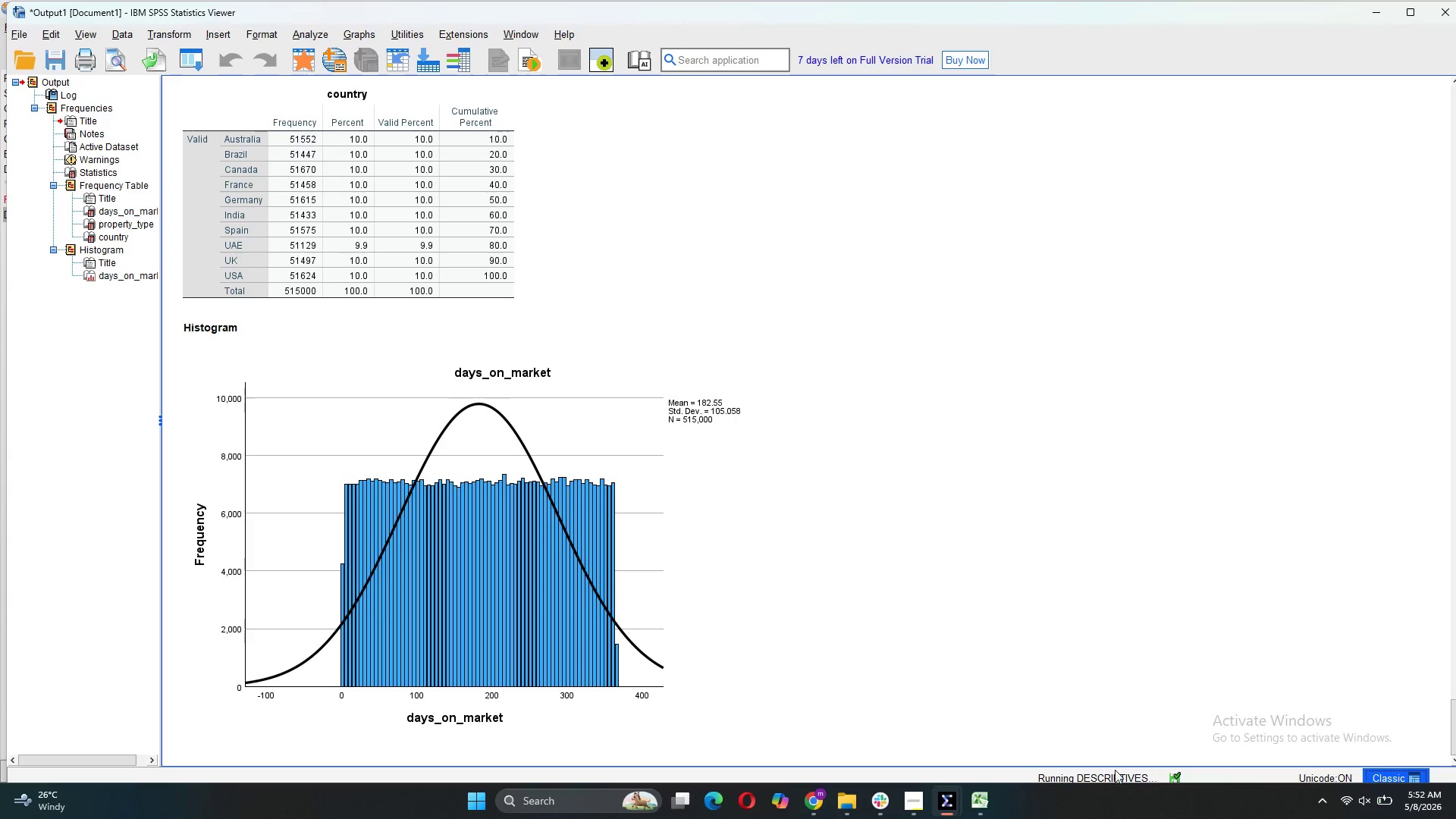 
mouse_move([947, 791])
 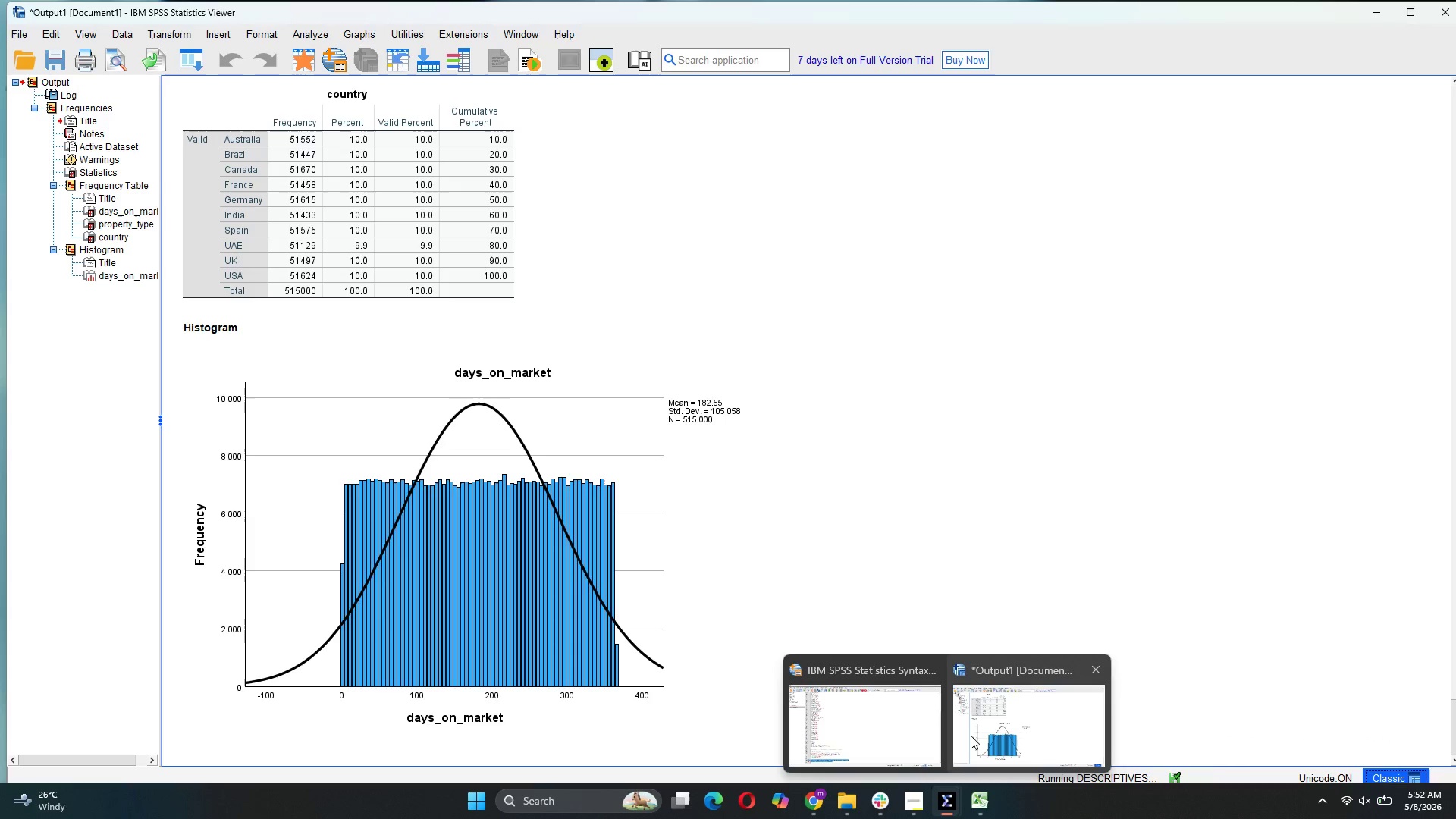 
left_click([971, 736])
 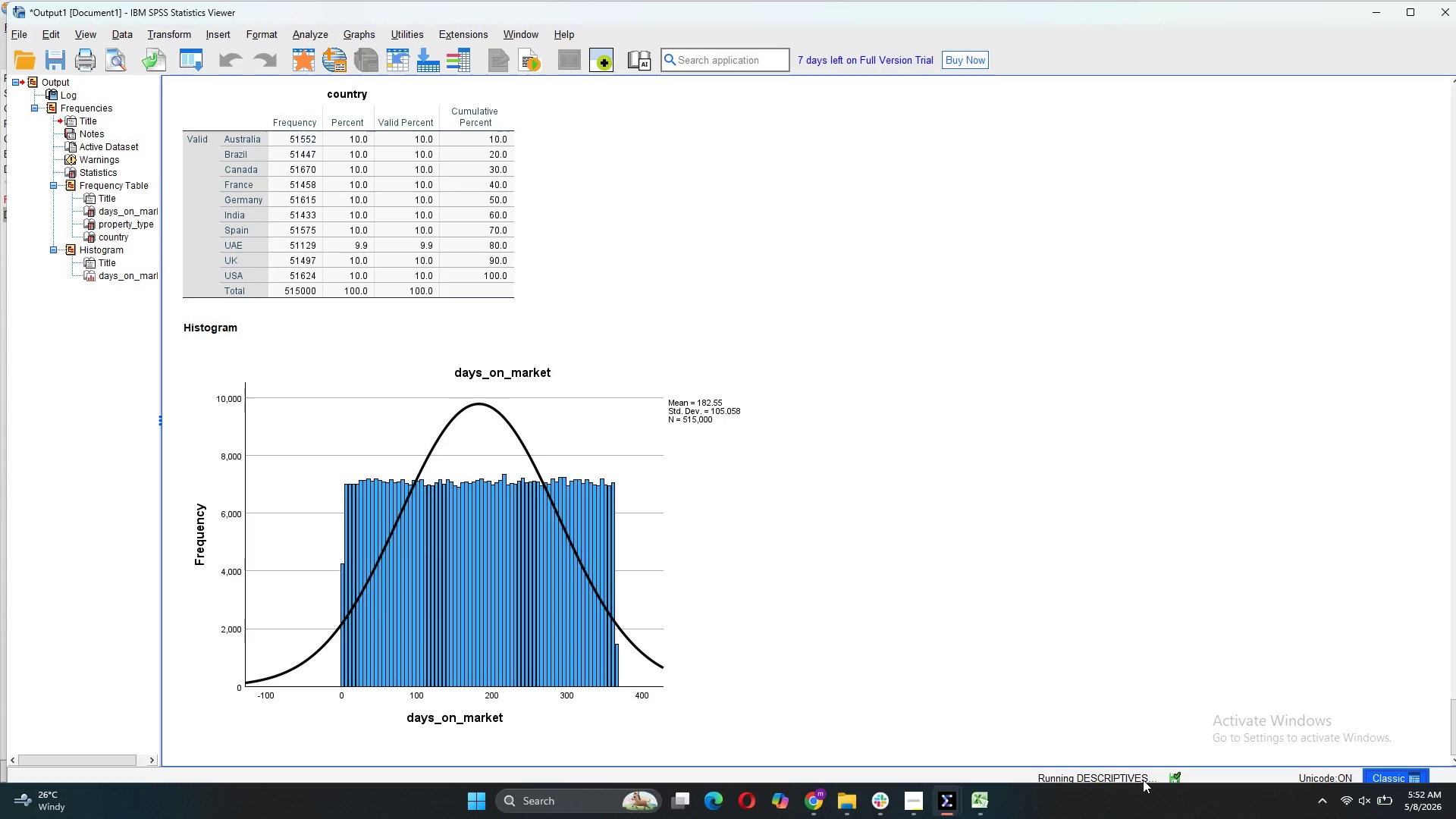 
double_click([1143, 779])
 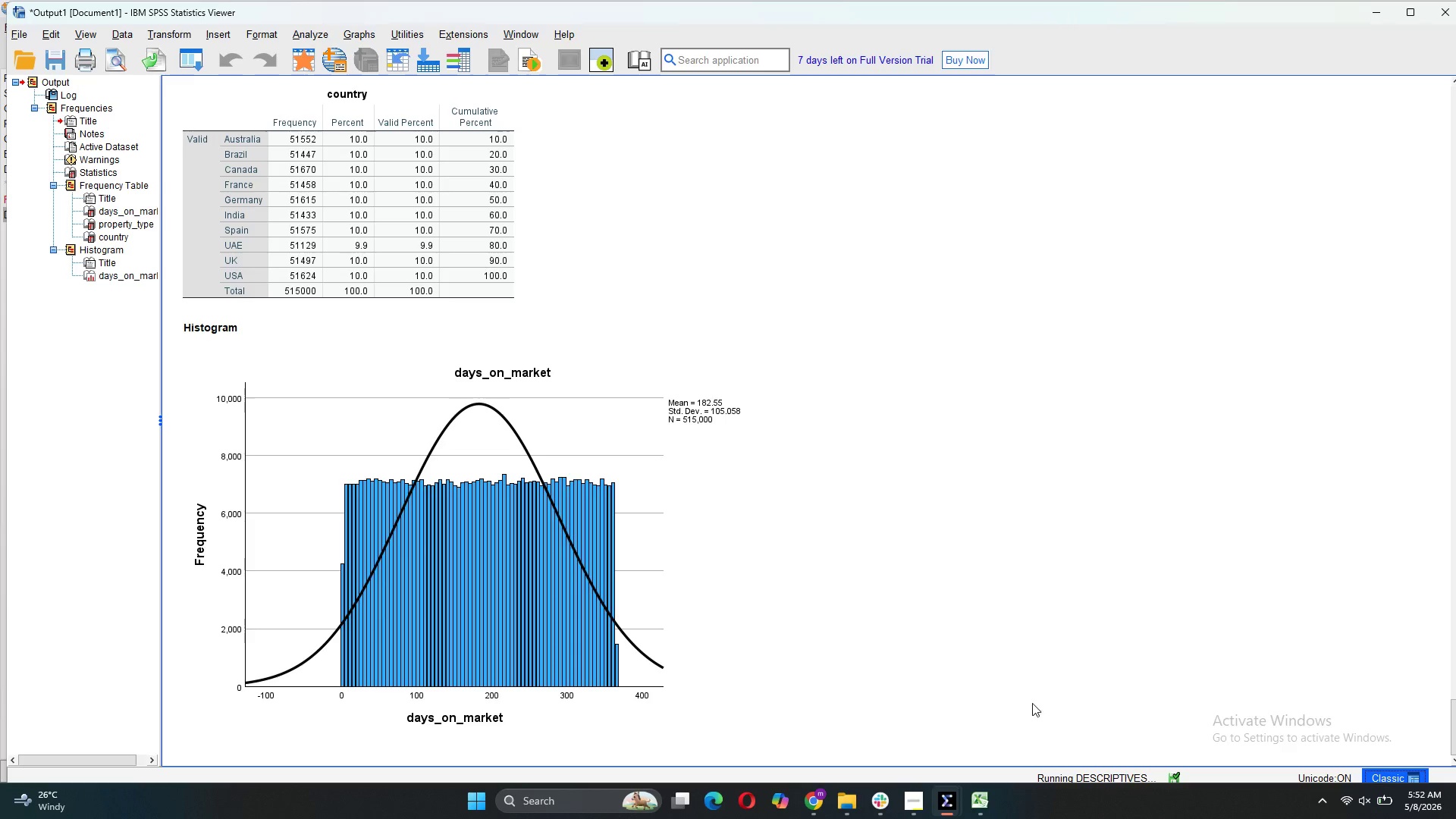 
wait(7.61)
 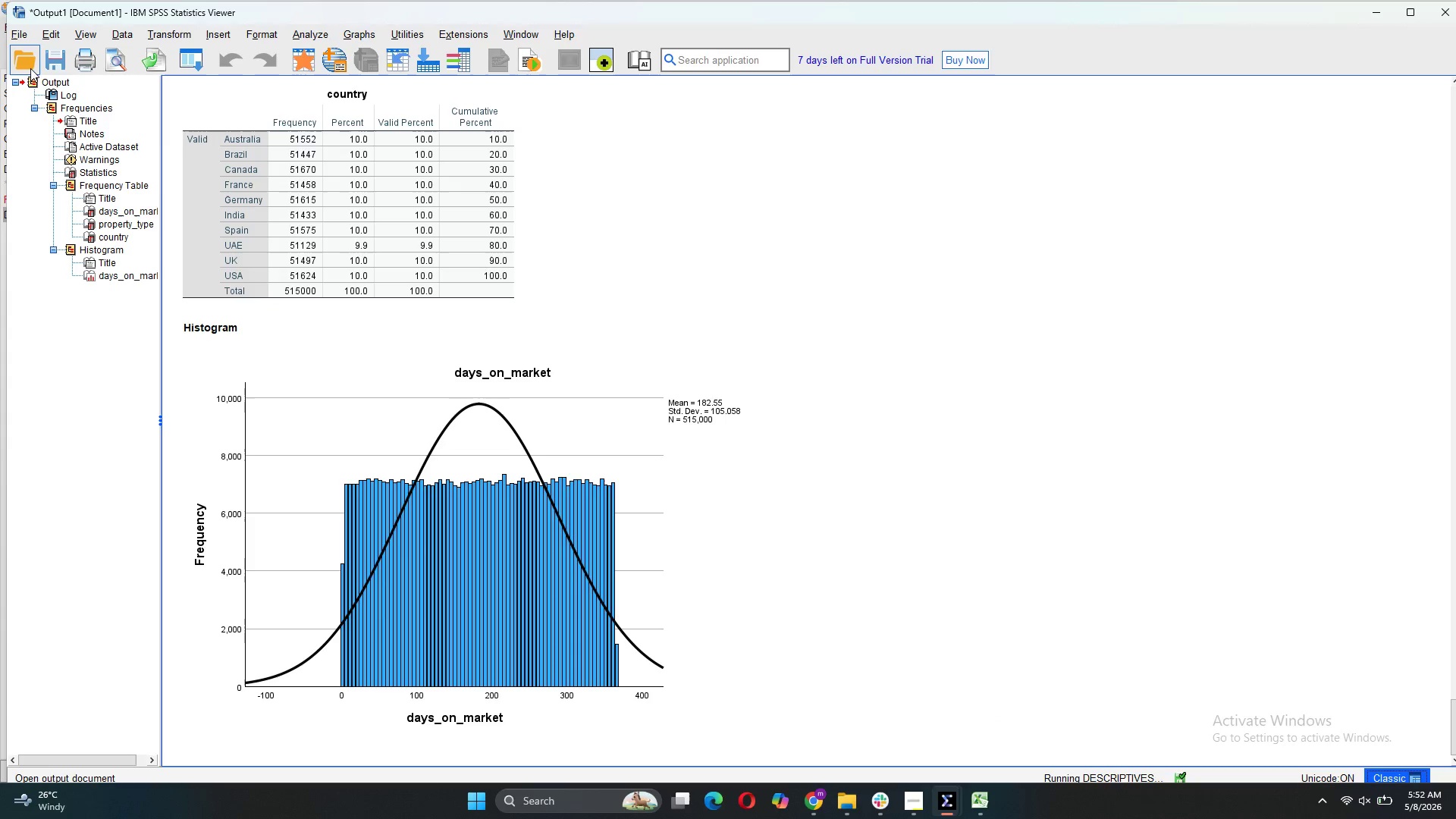 
left_click([999, 741])
 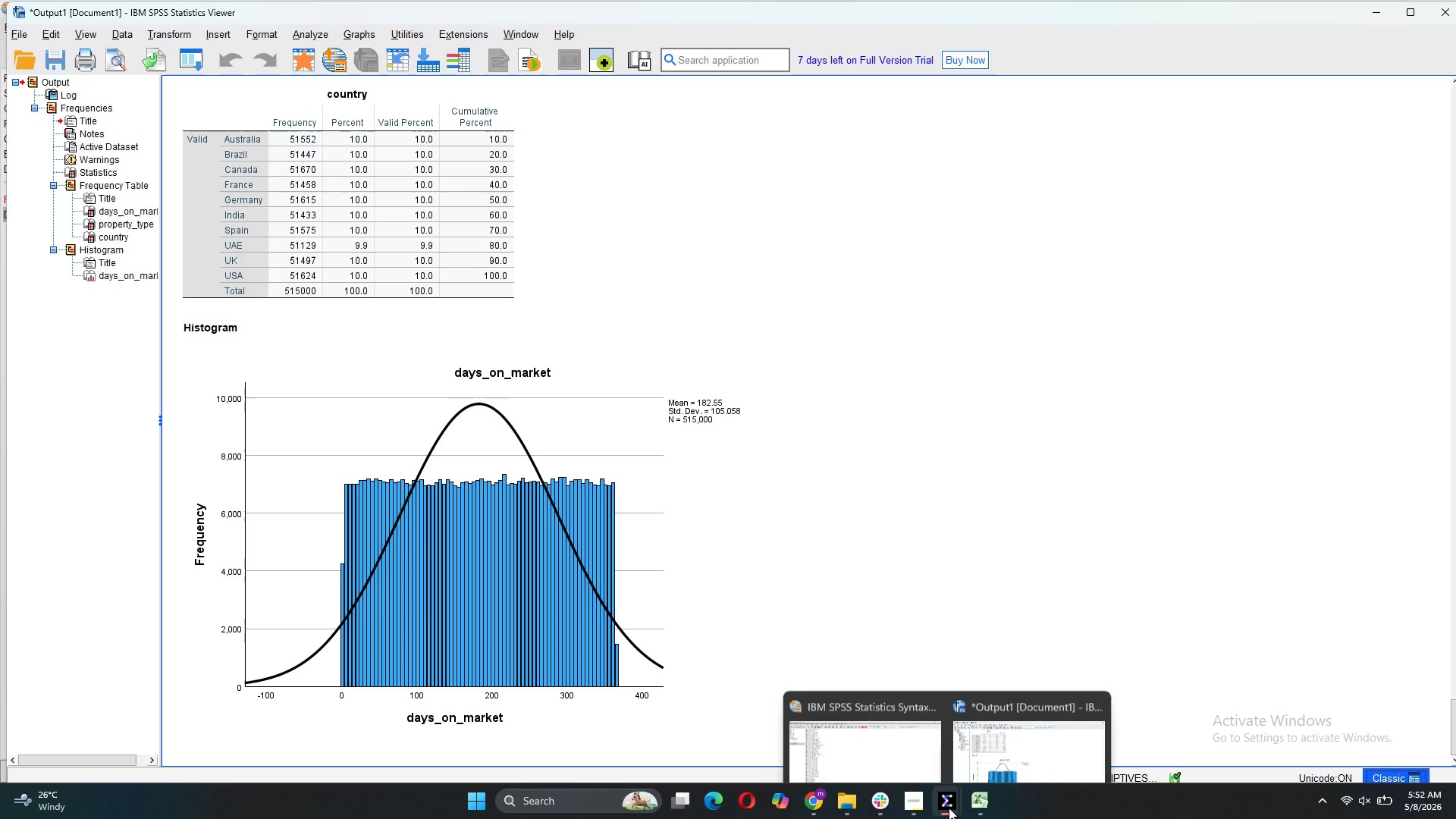 
left_click([870, 733])
 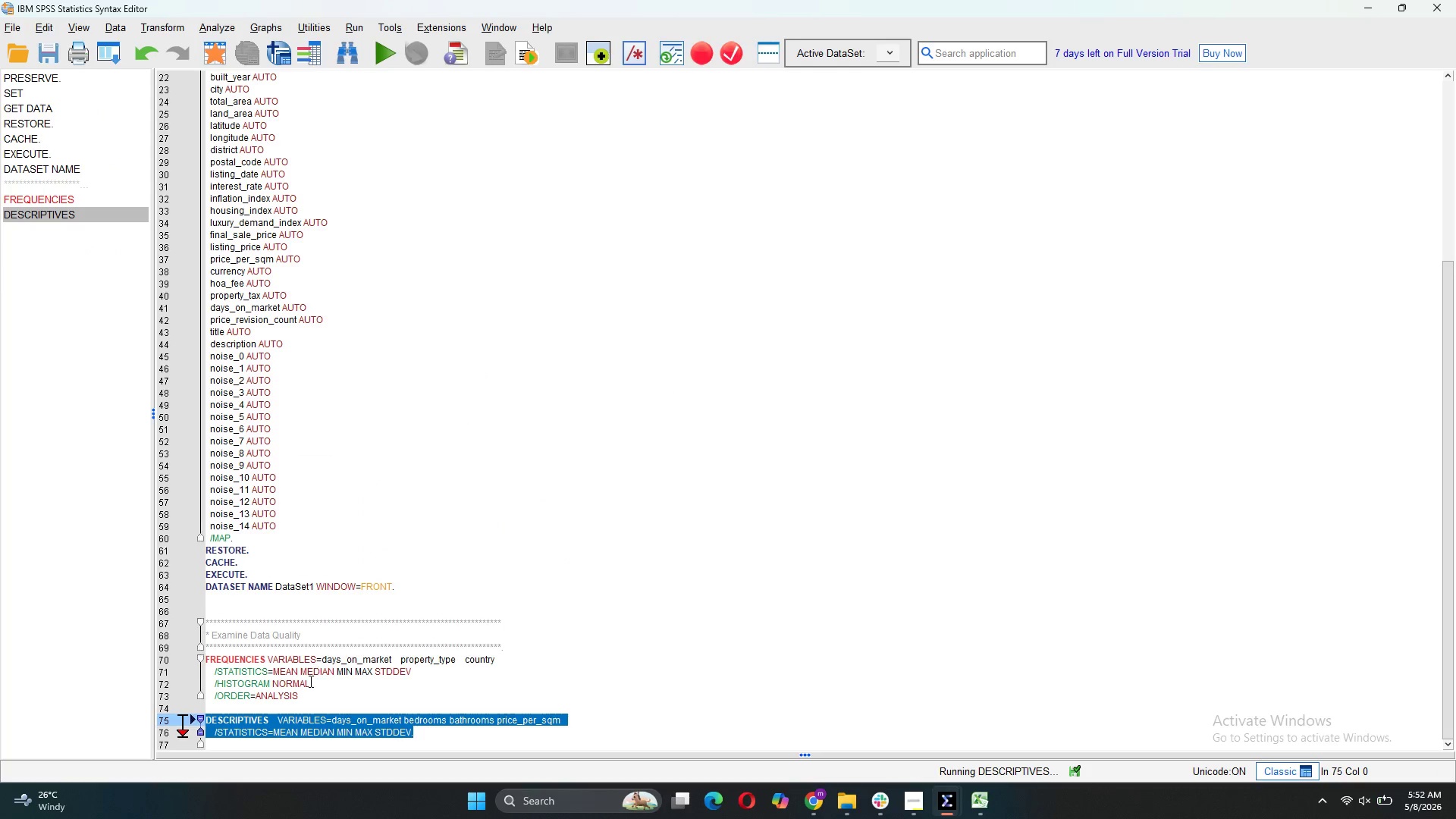 
left_click_drag(start_coordinate=[309, 689], to_coordinate=[206, 654])
 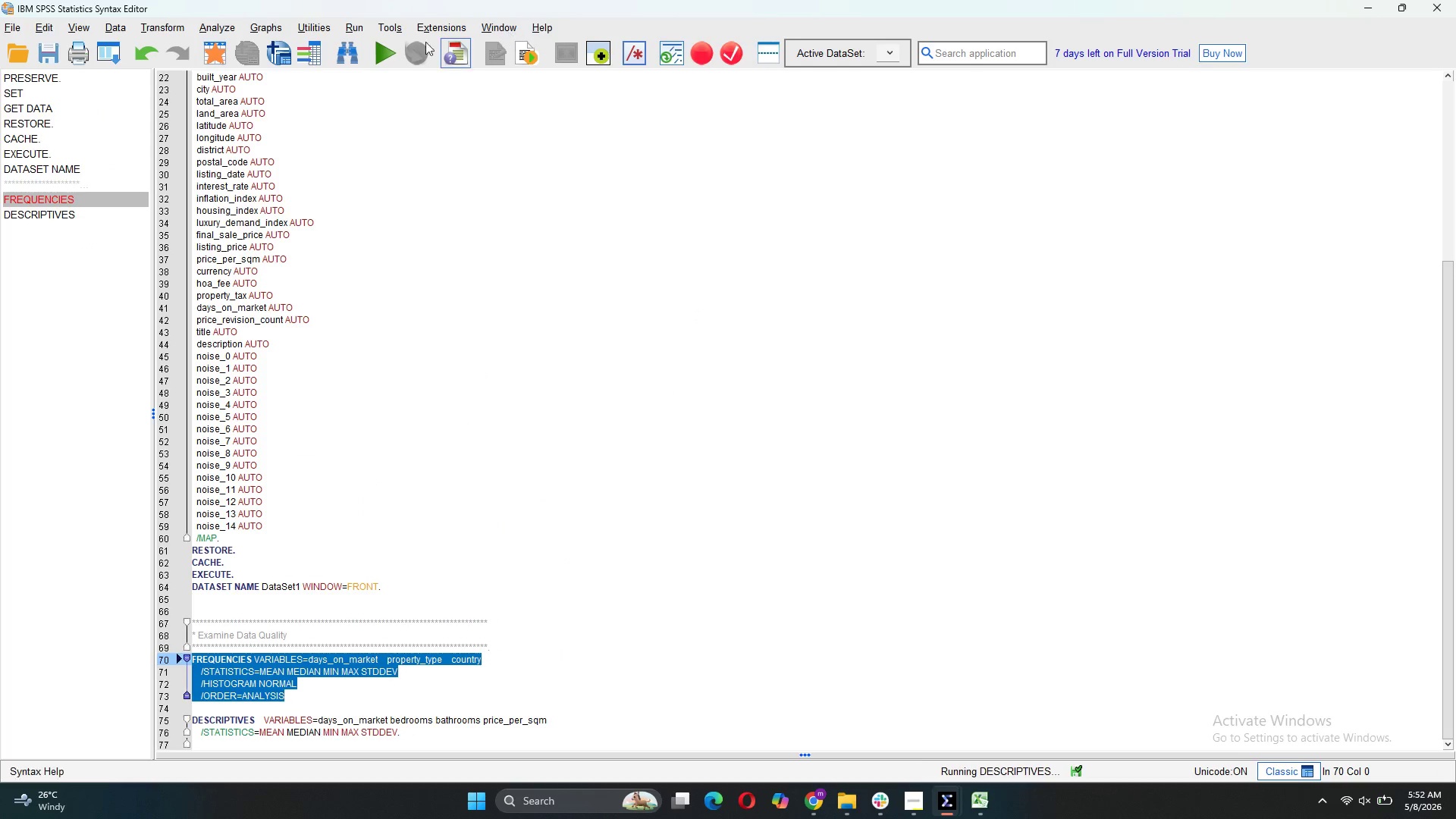 
left_click([388, 42])
 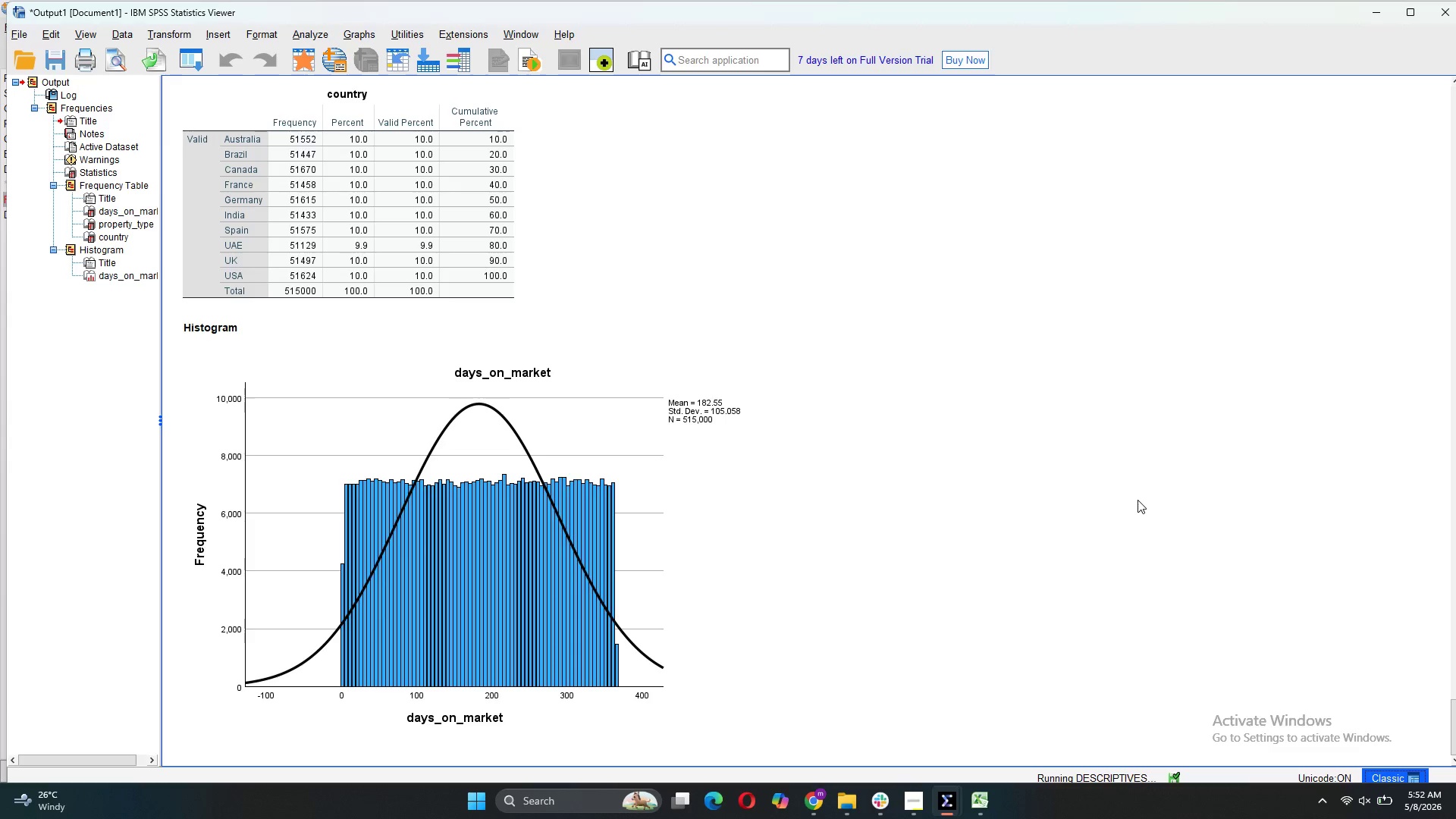 
wait(13.58)
 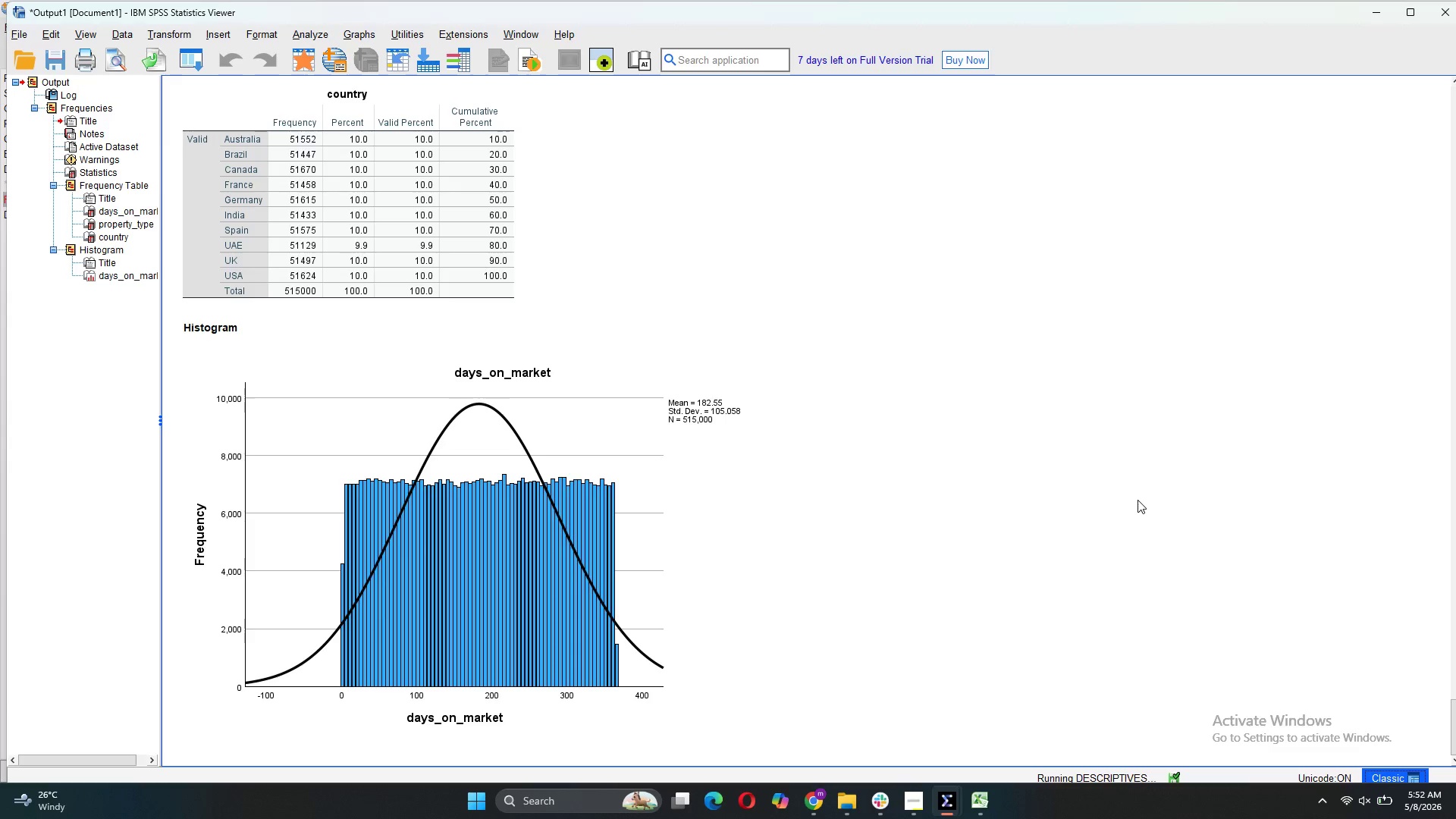 
double_click([1122, 772])
 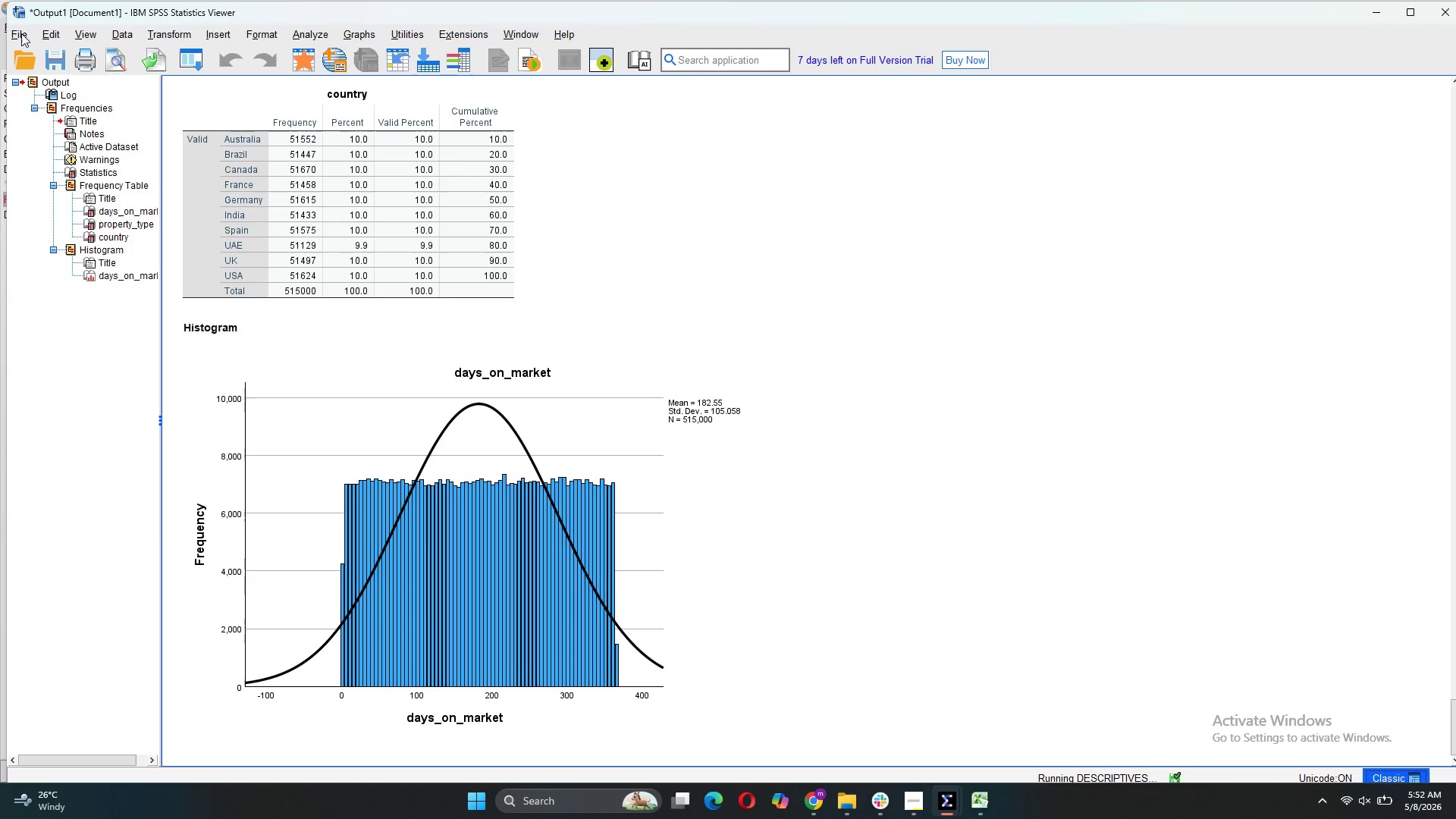 
left_click([21, 33])
 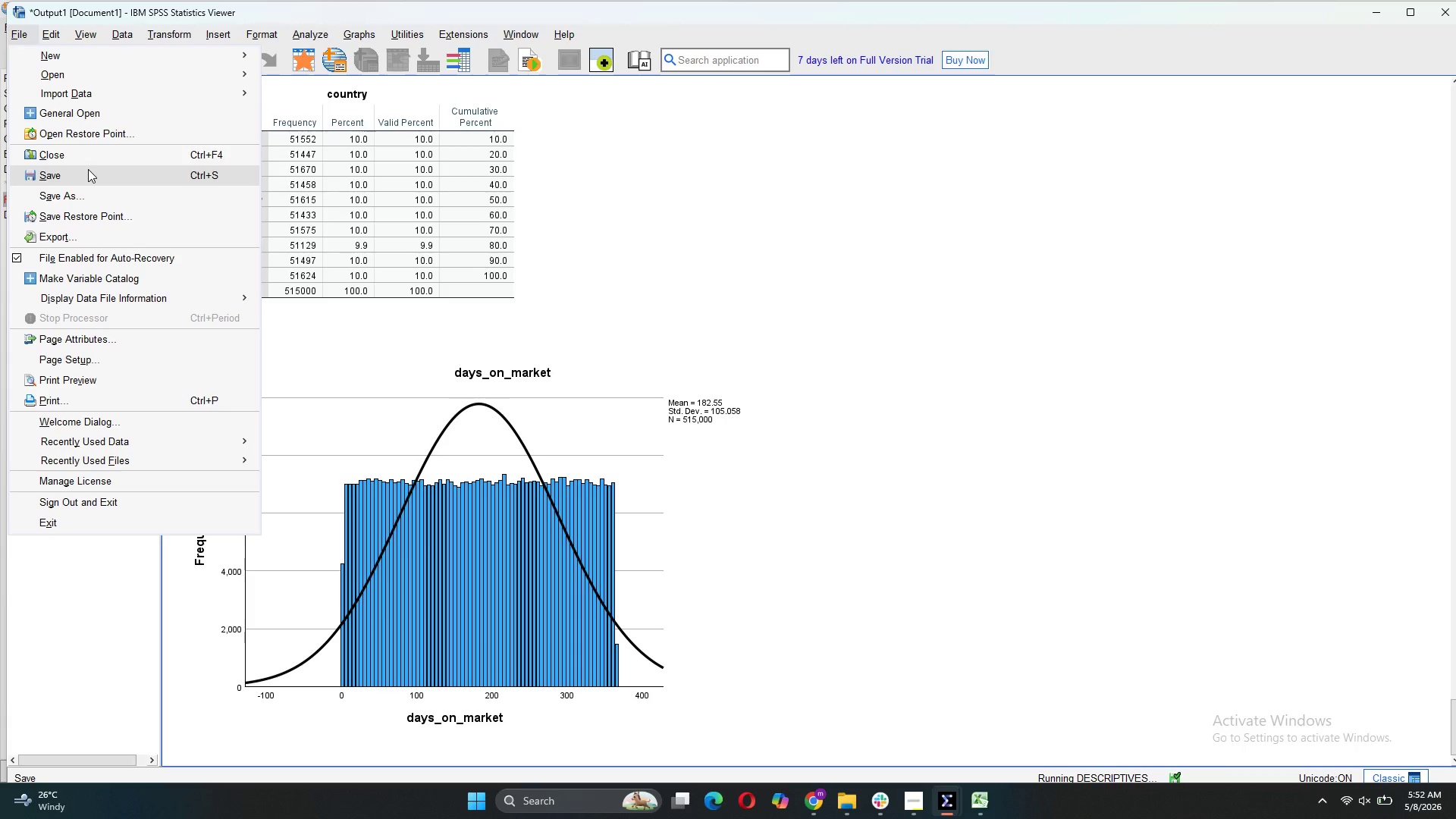 
left_click([89, 197])
 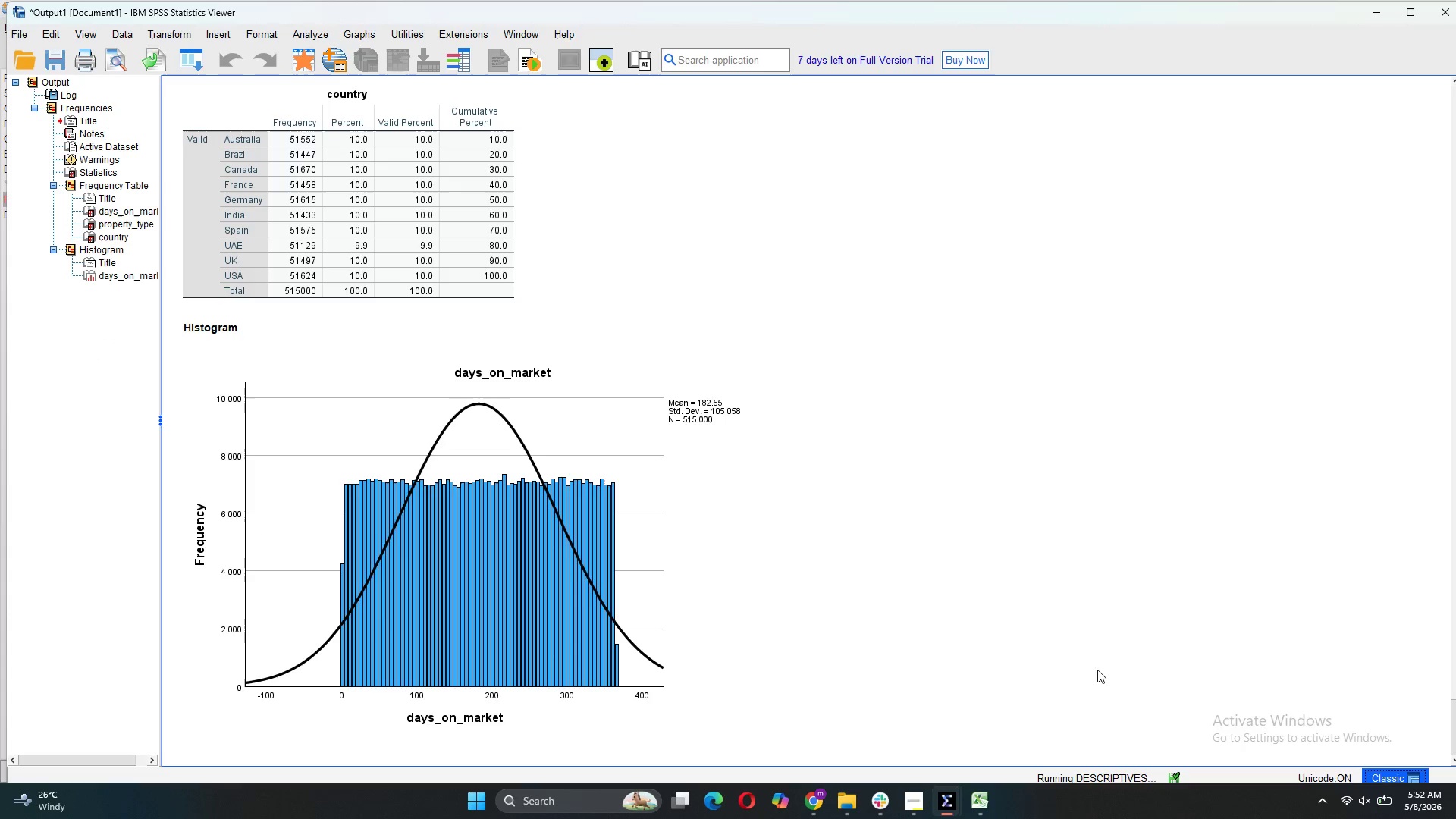 
mouse_move([919, 811])
 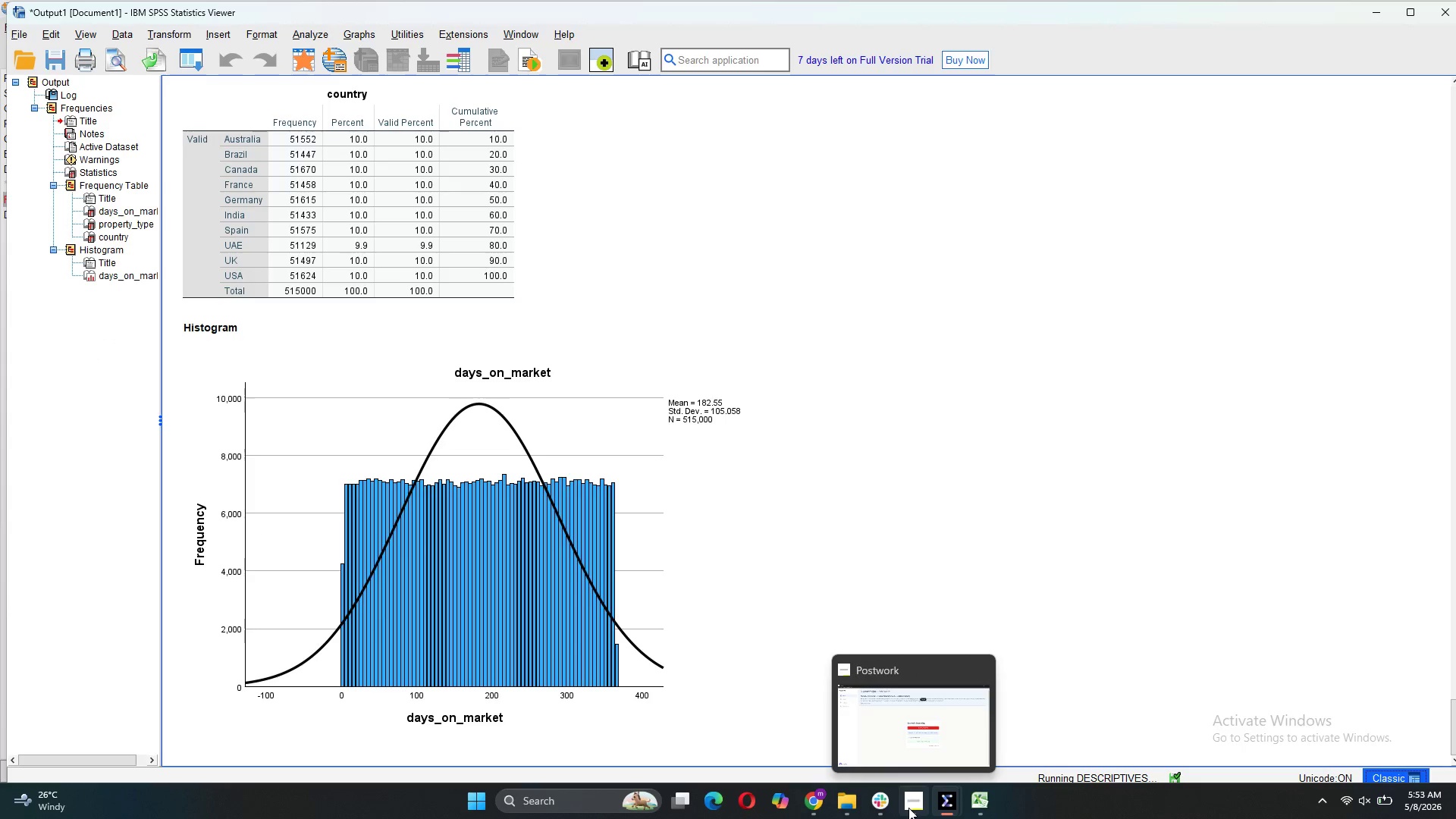 
left_click([908, 808])